 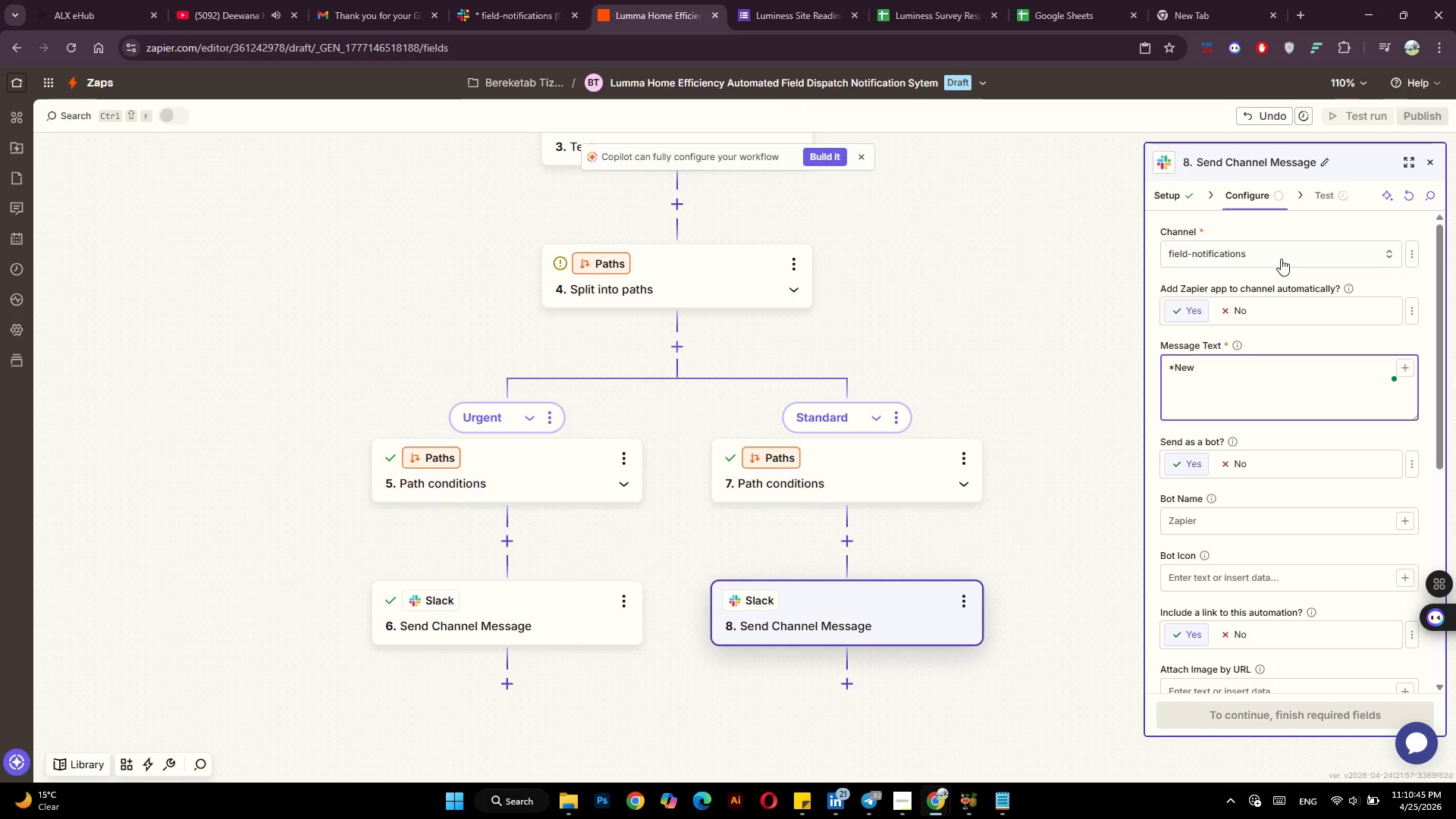 
hold_key(key=ShiftLeft, duration=0.56)
 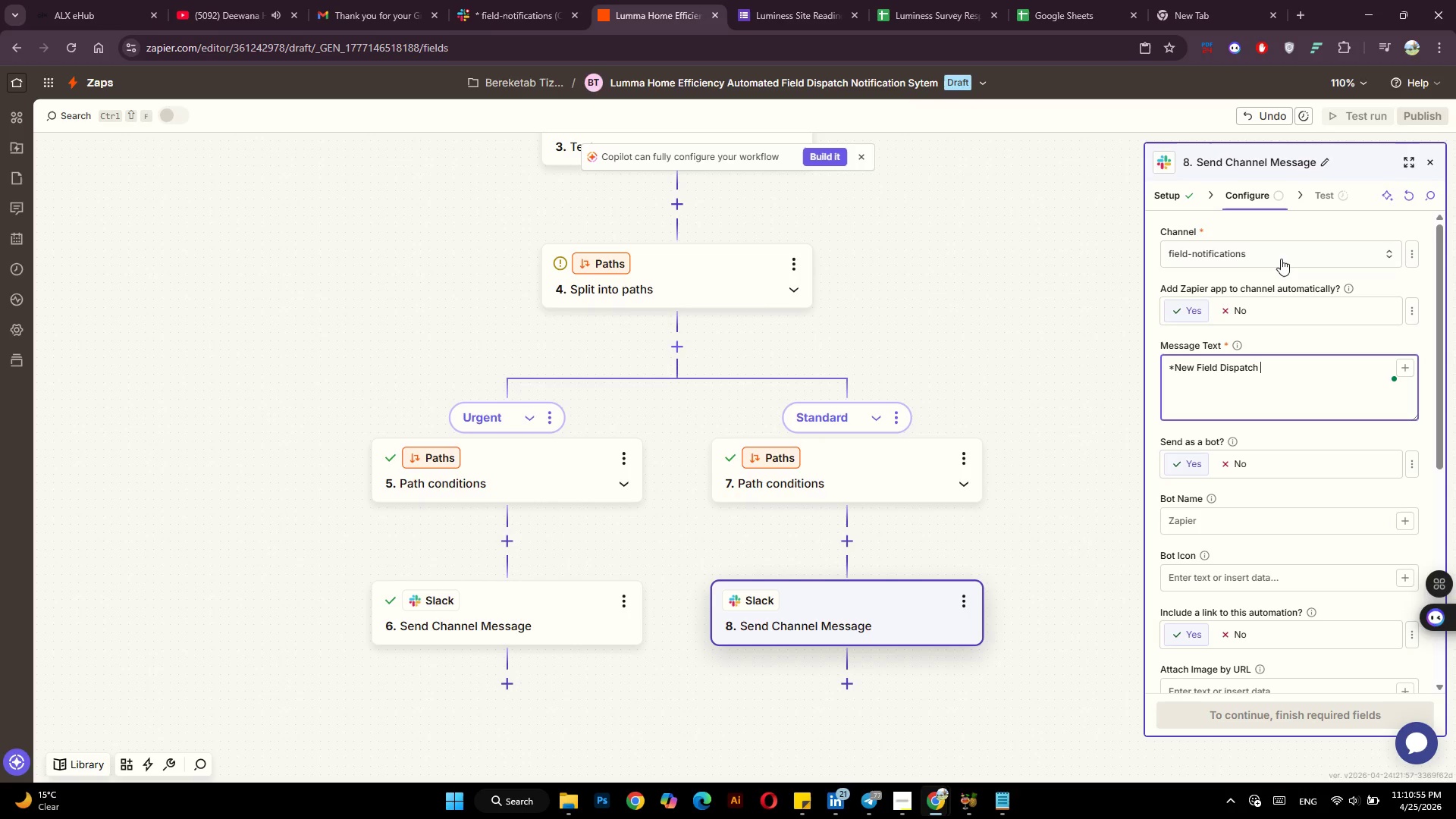 
wait(9.12)
 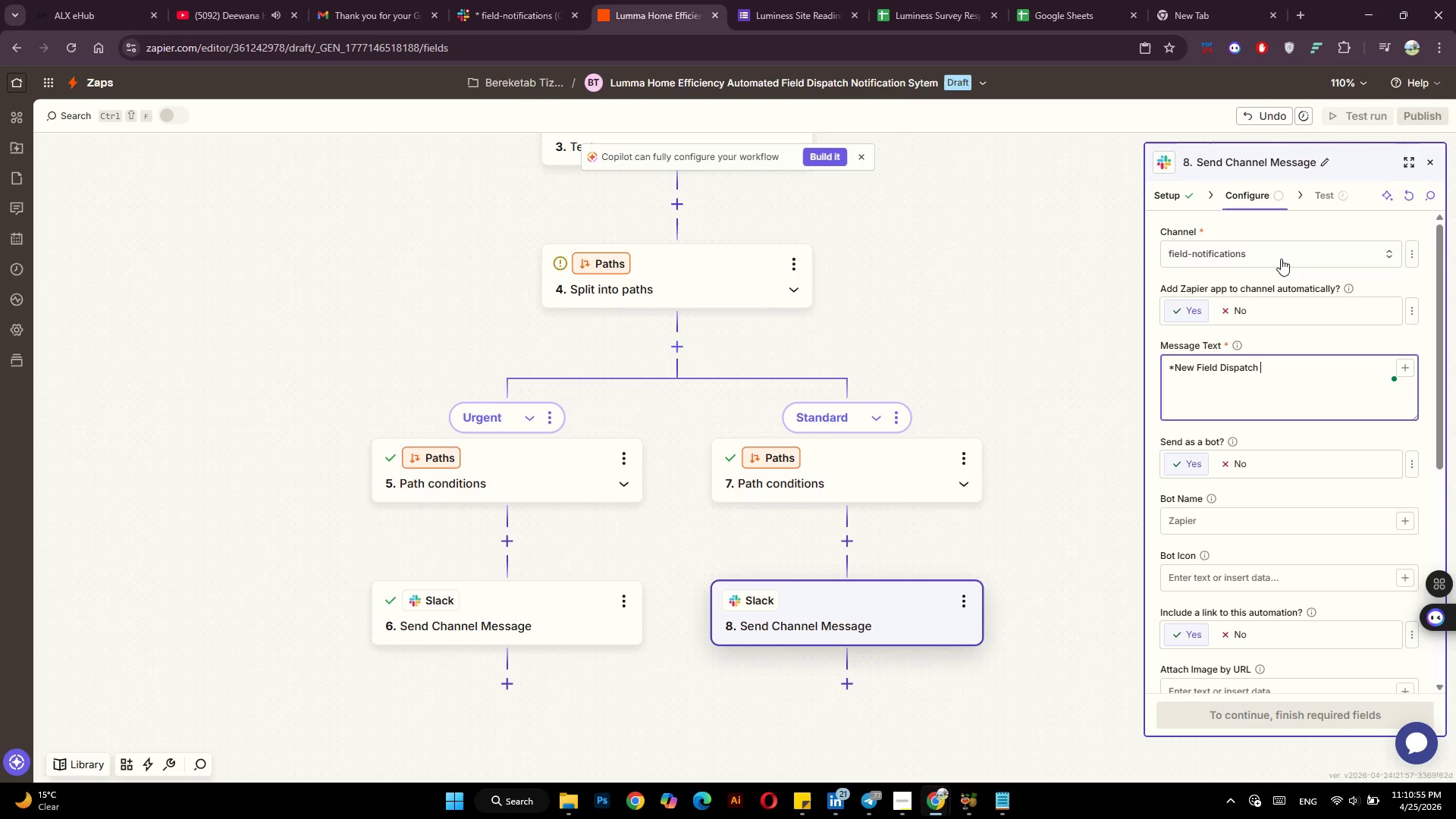 
key(Enter)
 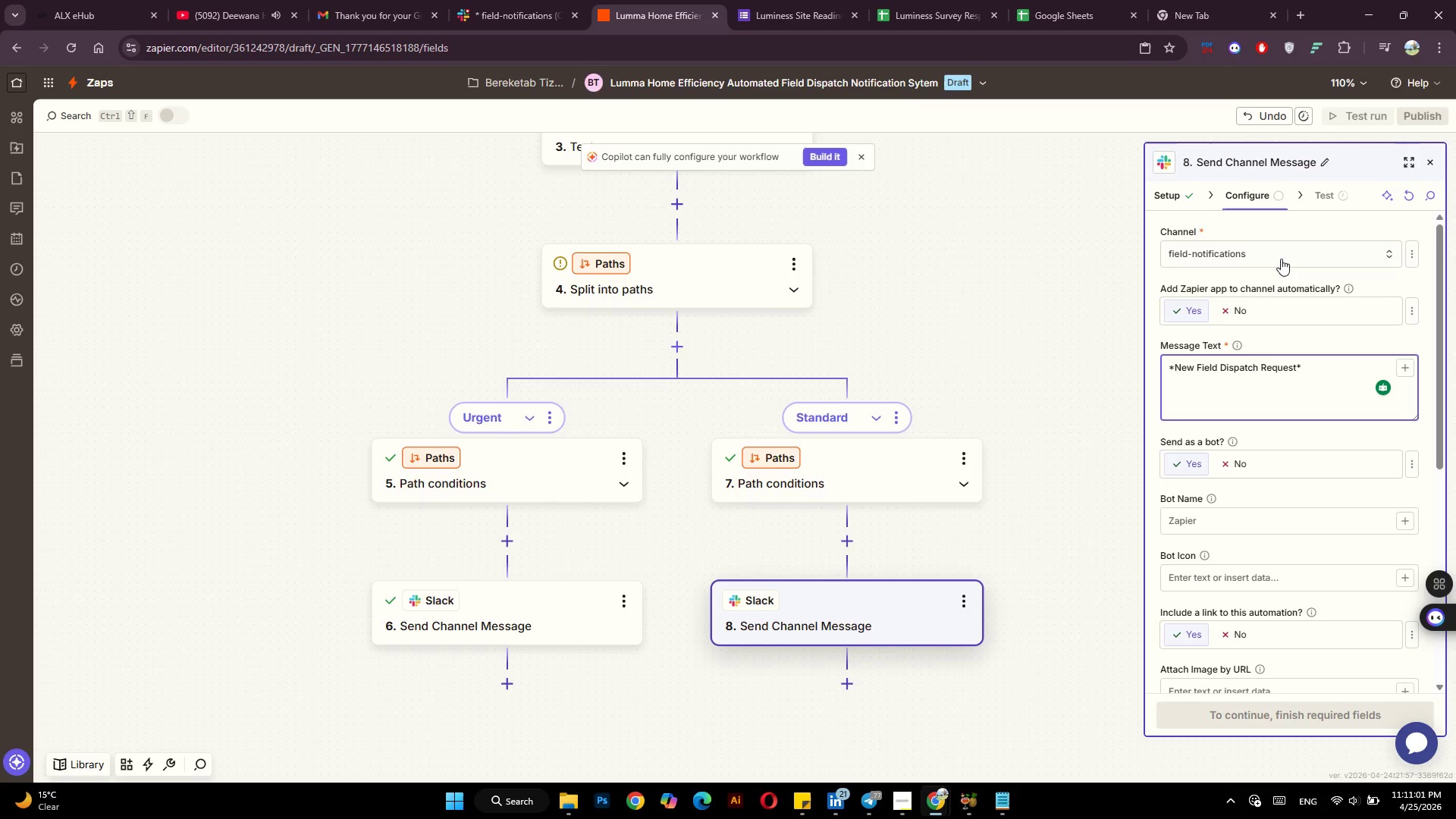 
key(Enter)
 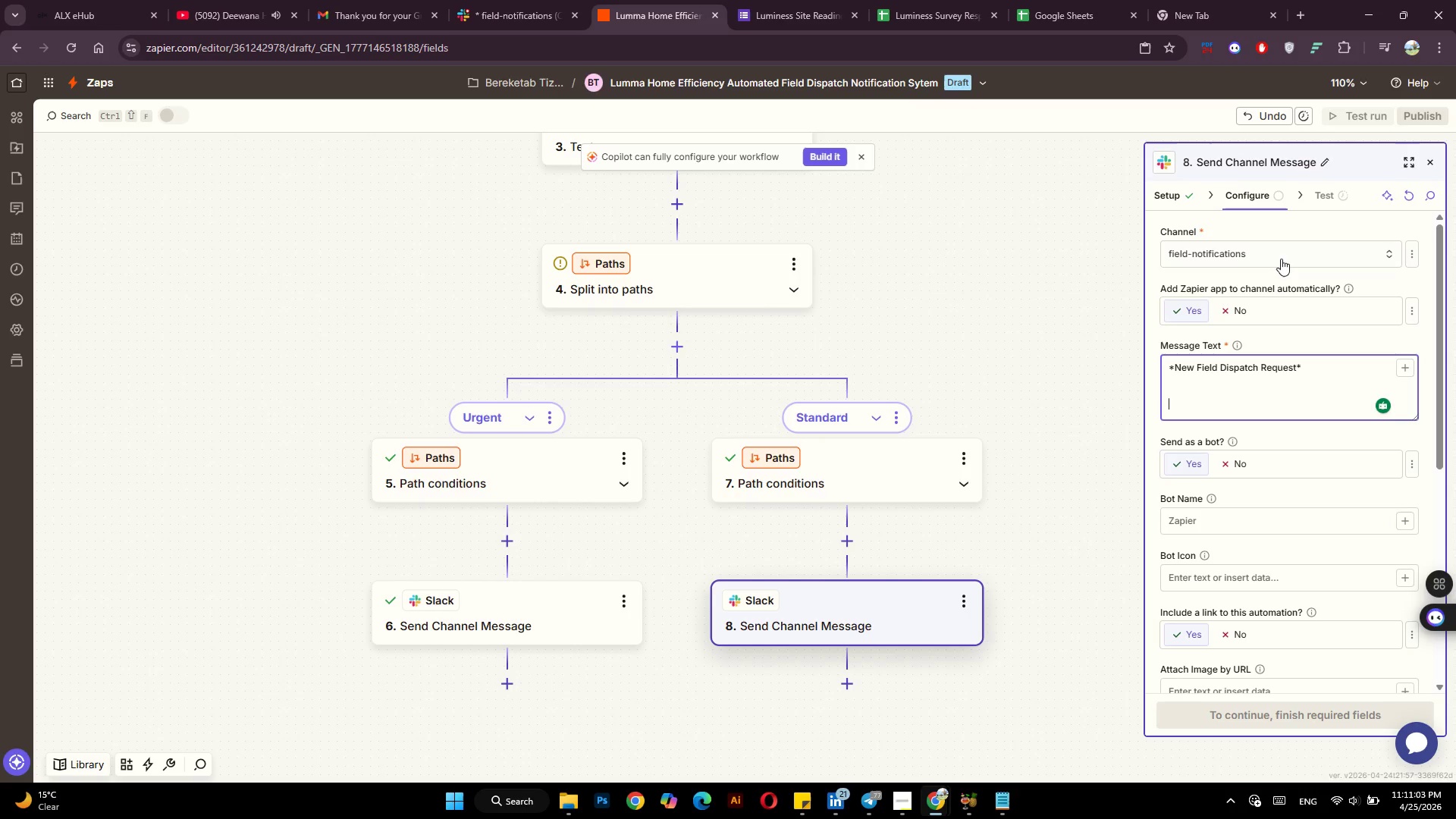 
type(*Customer Name*)
 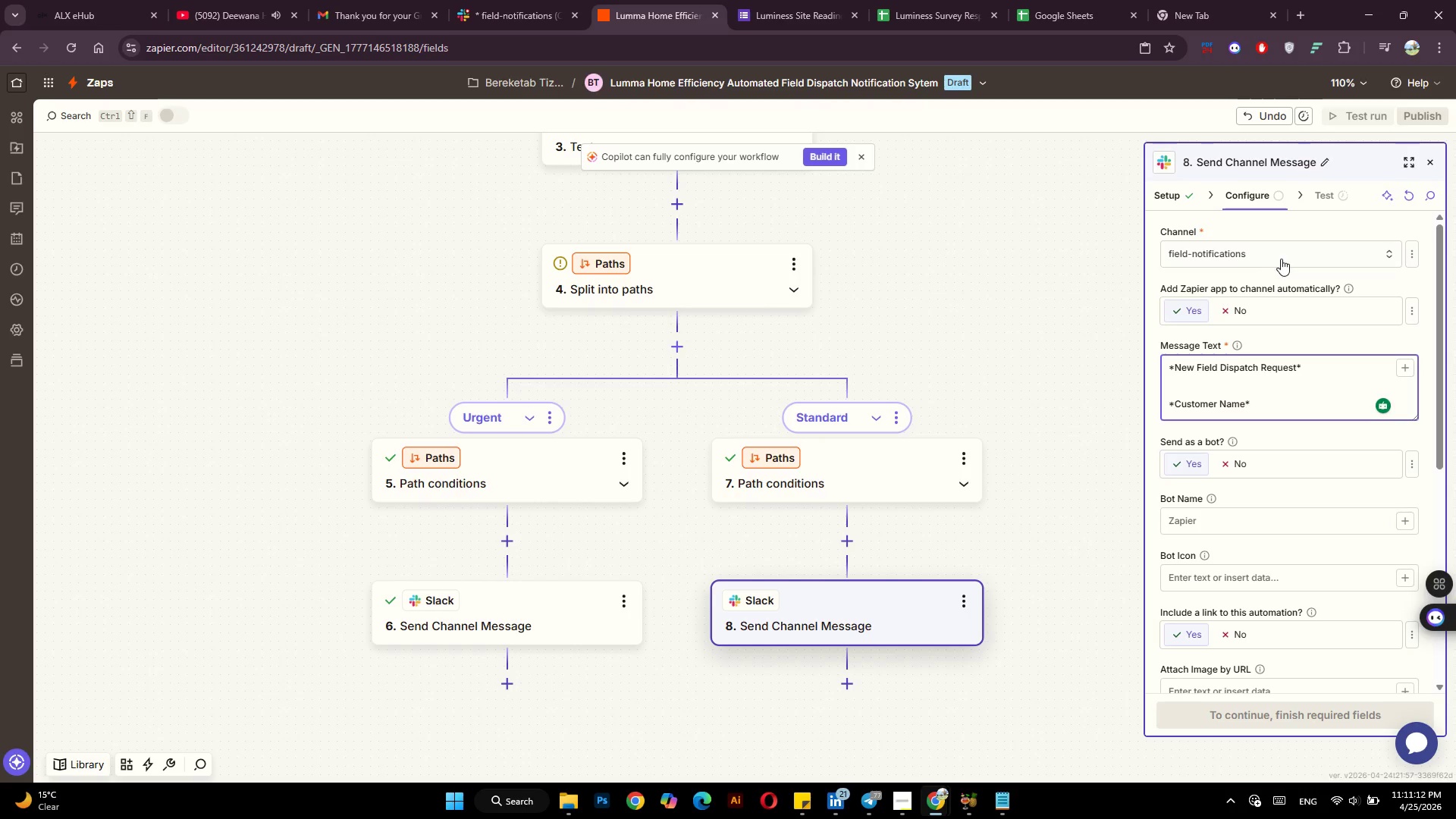 
key(ArrowLeft)
 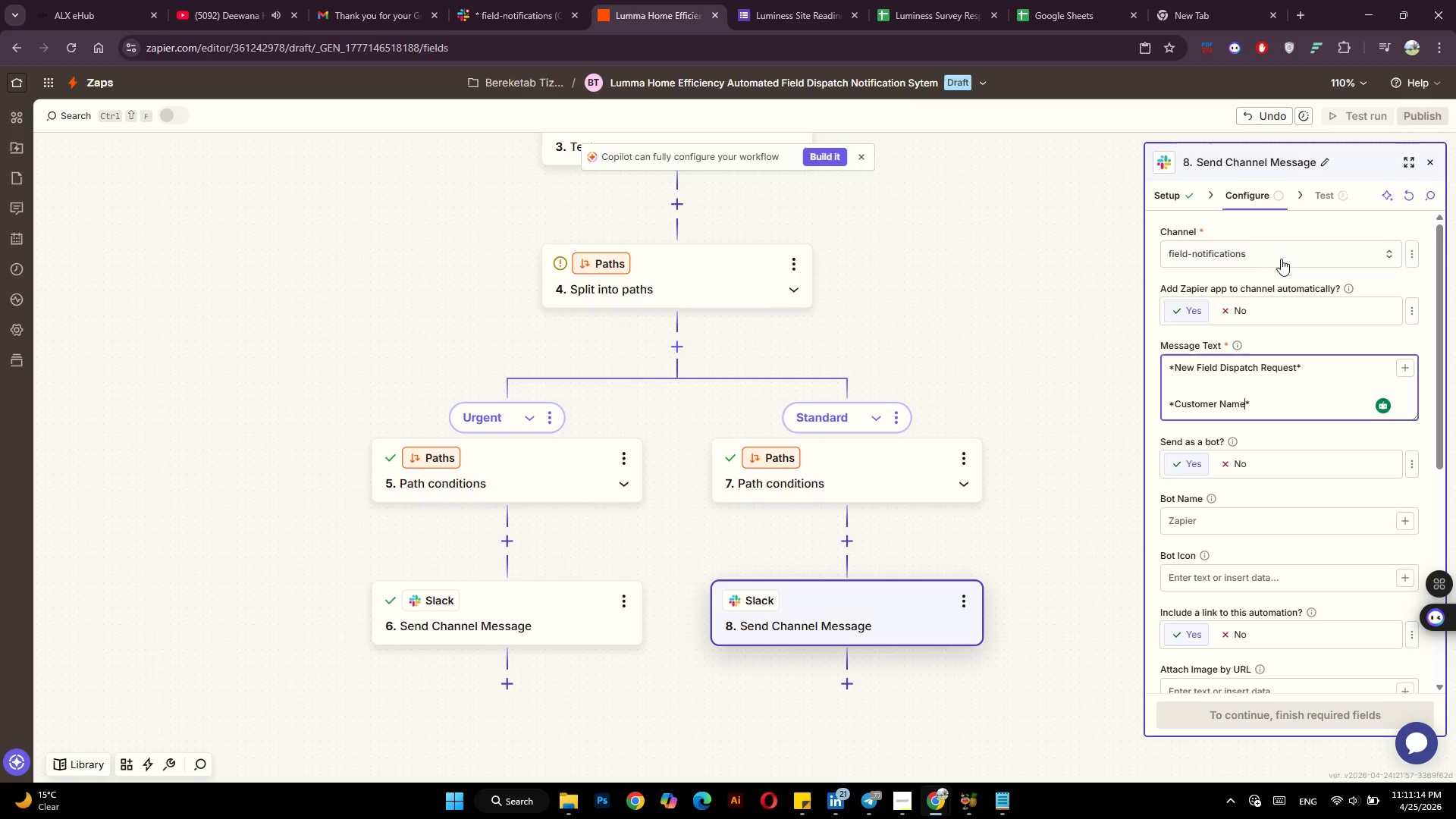 
key(Shift+Semicolon)
 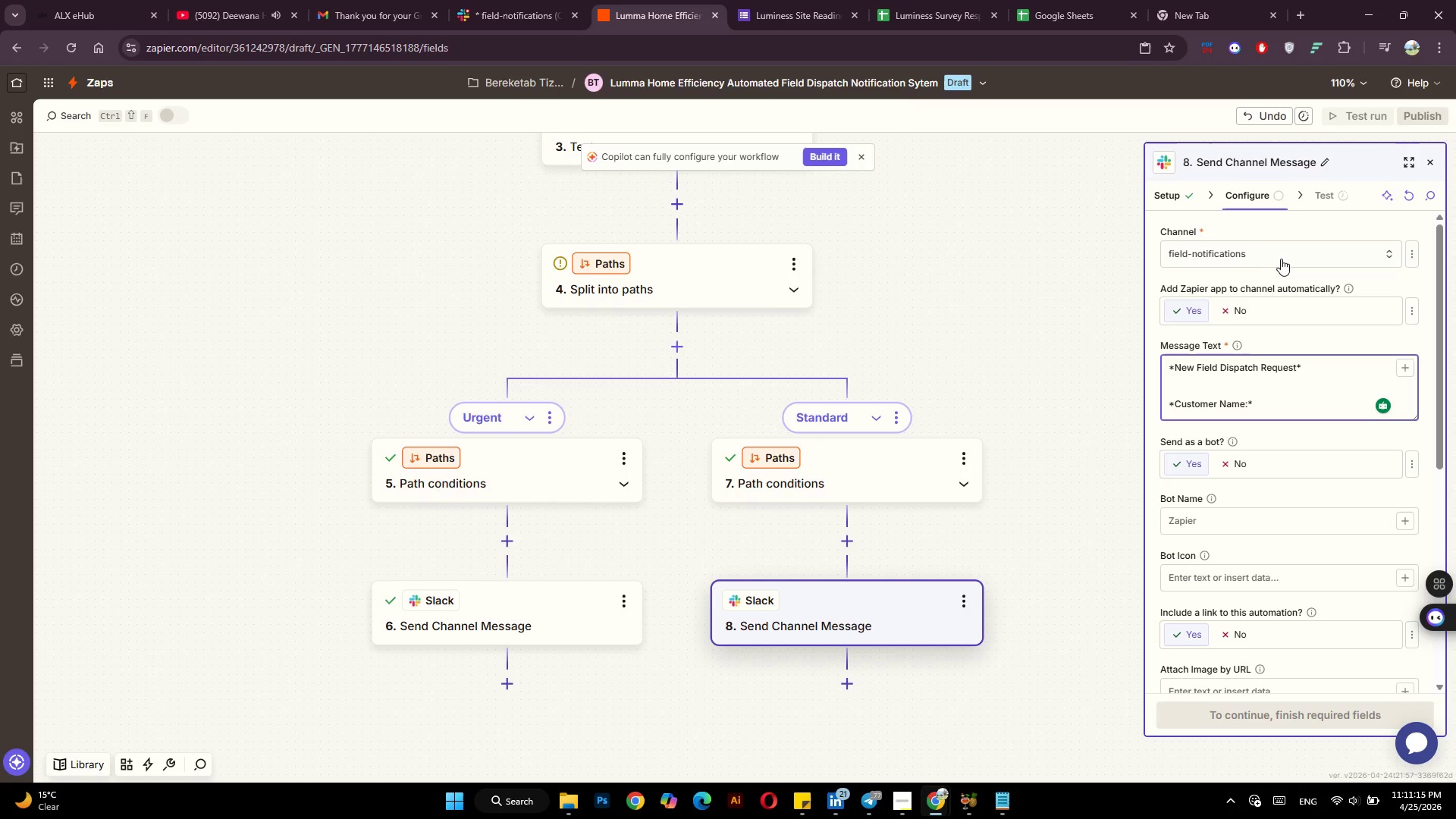 
key(ArrowRight)
 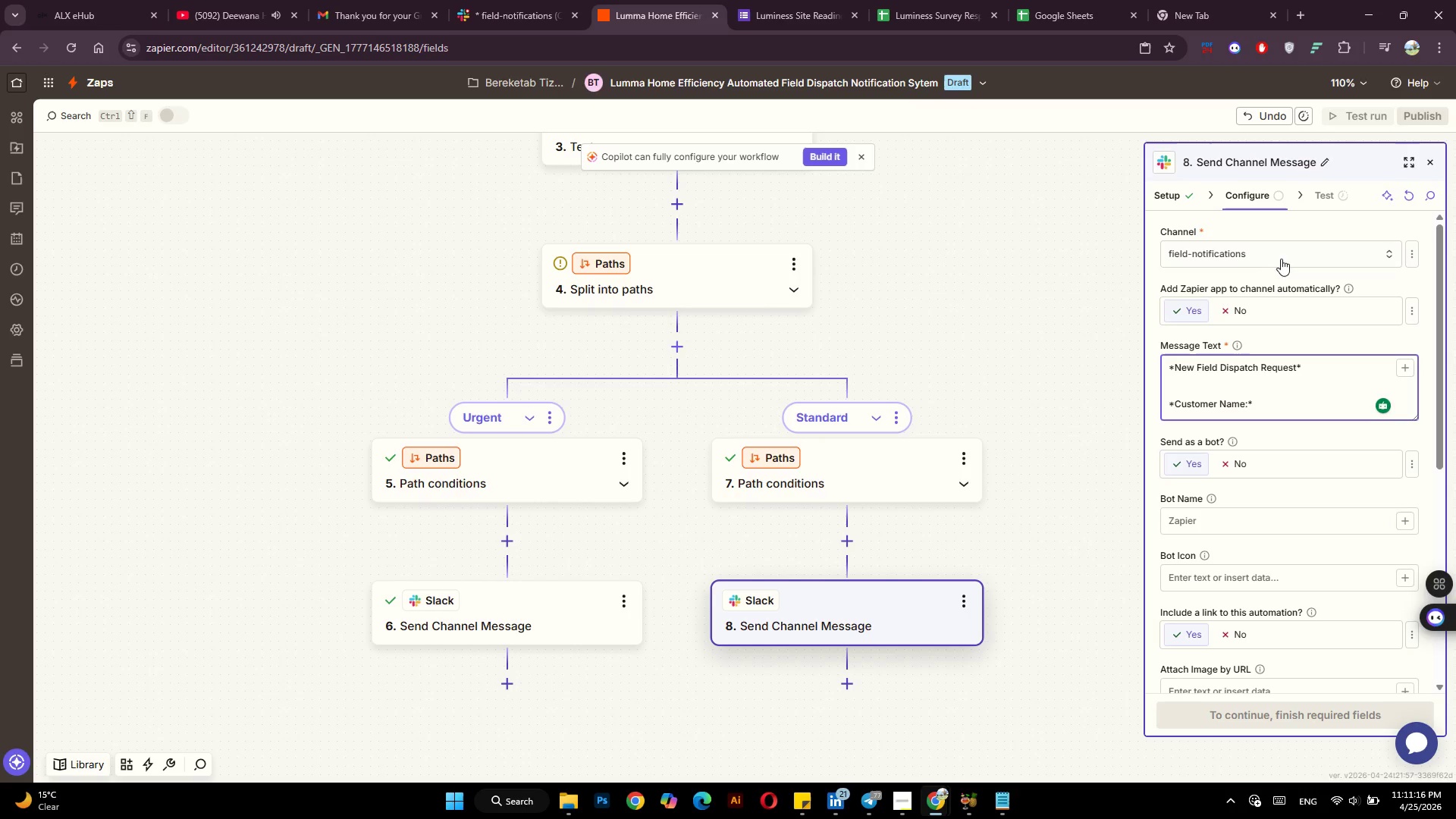 
key(Space)
 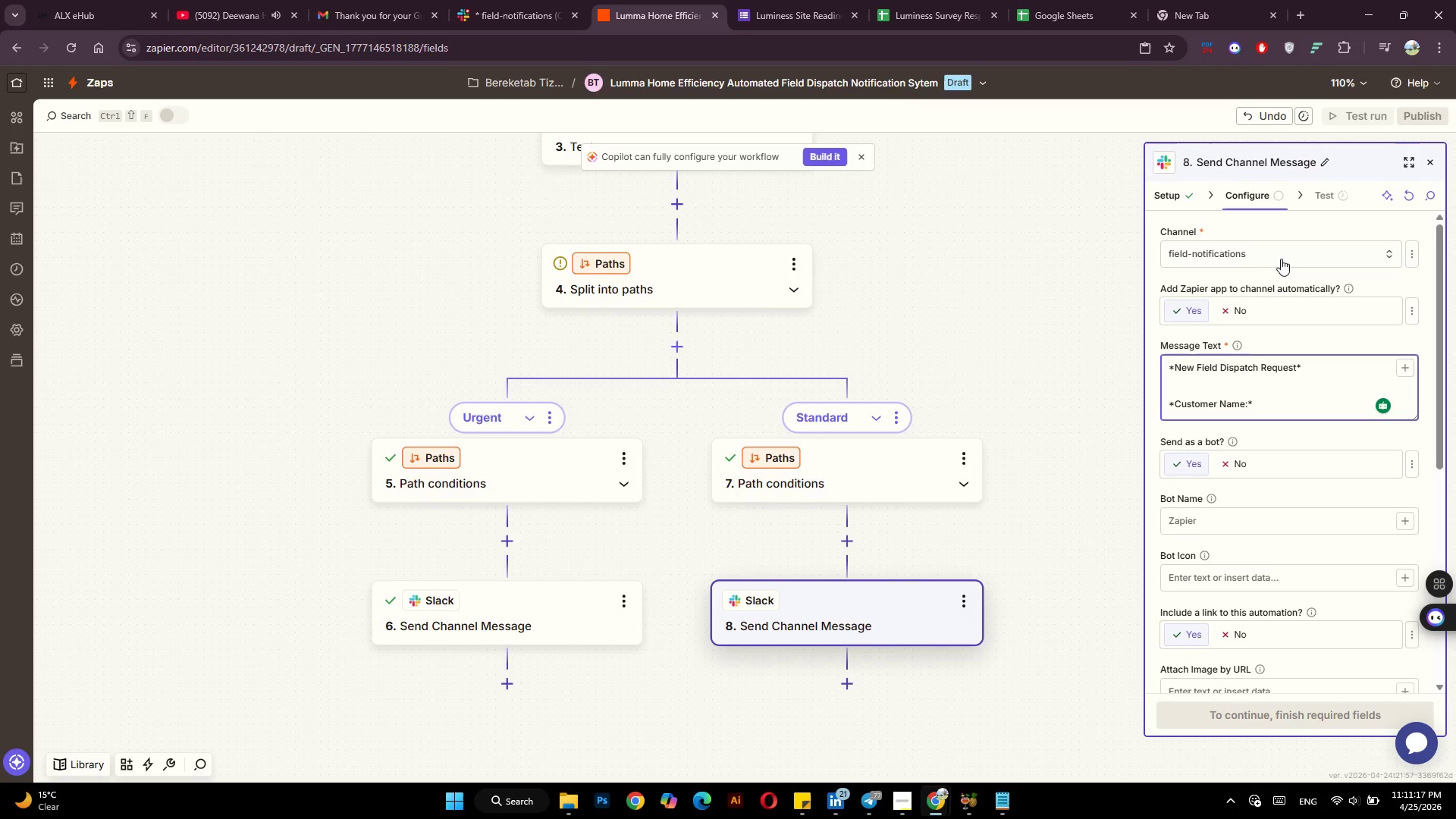 
key(Enter)
 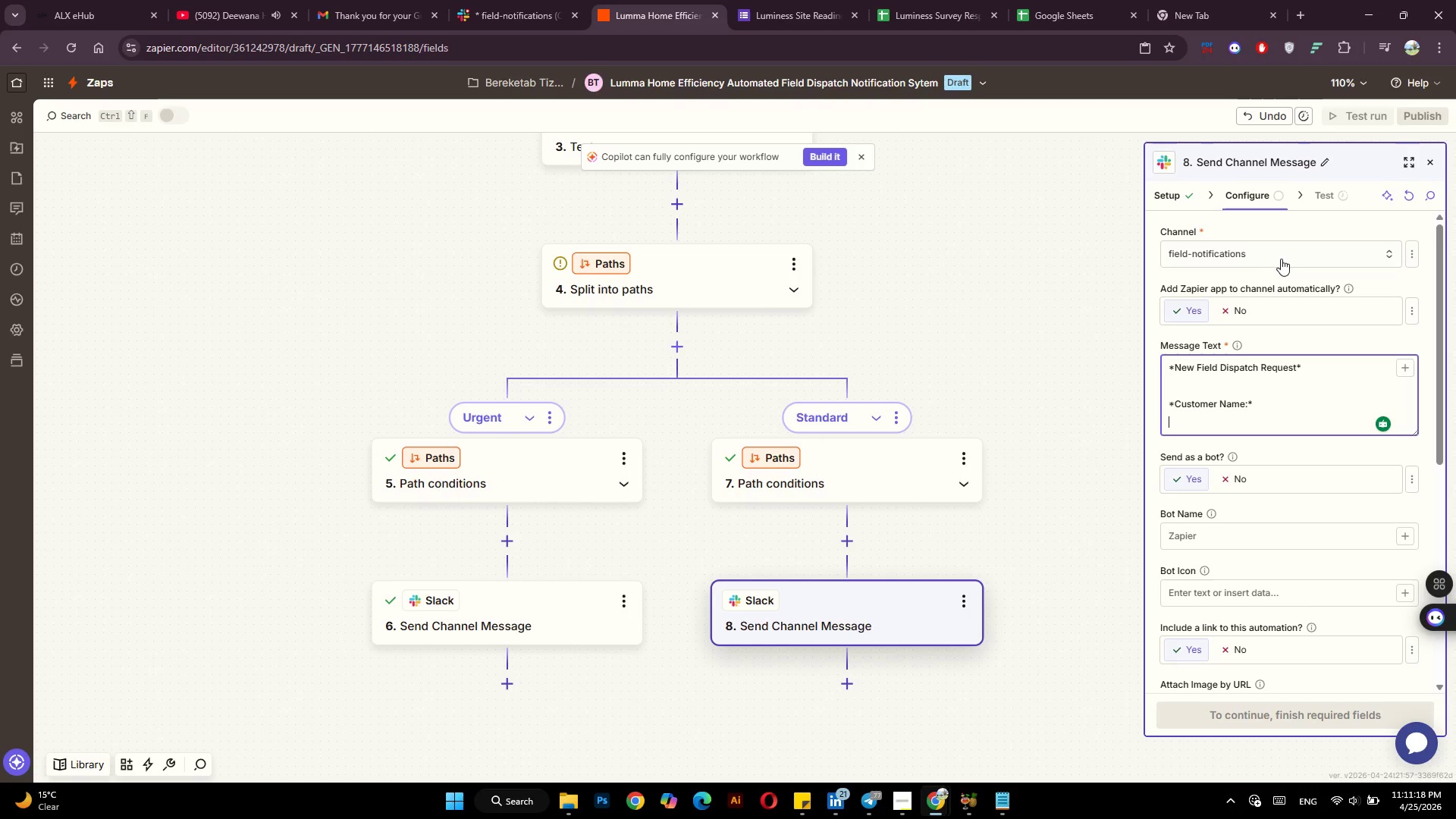 
type(*Service Type:* )
 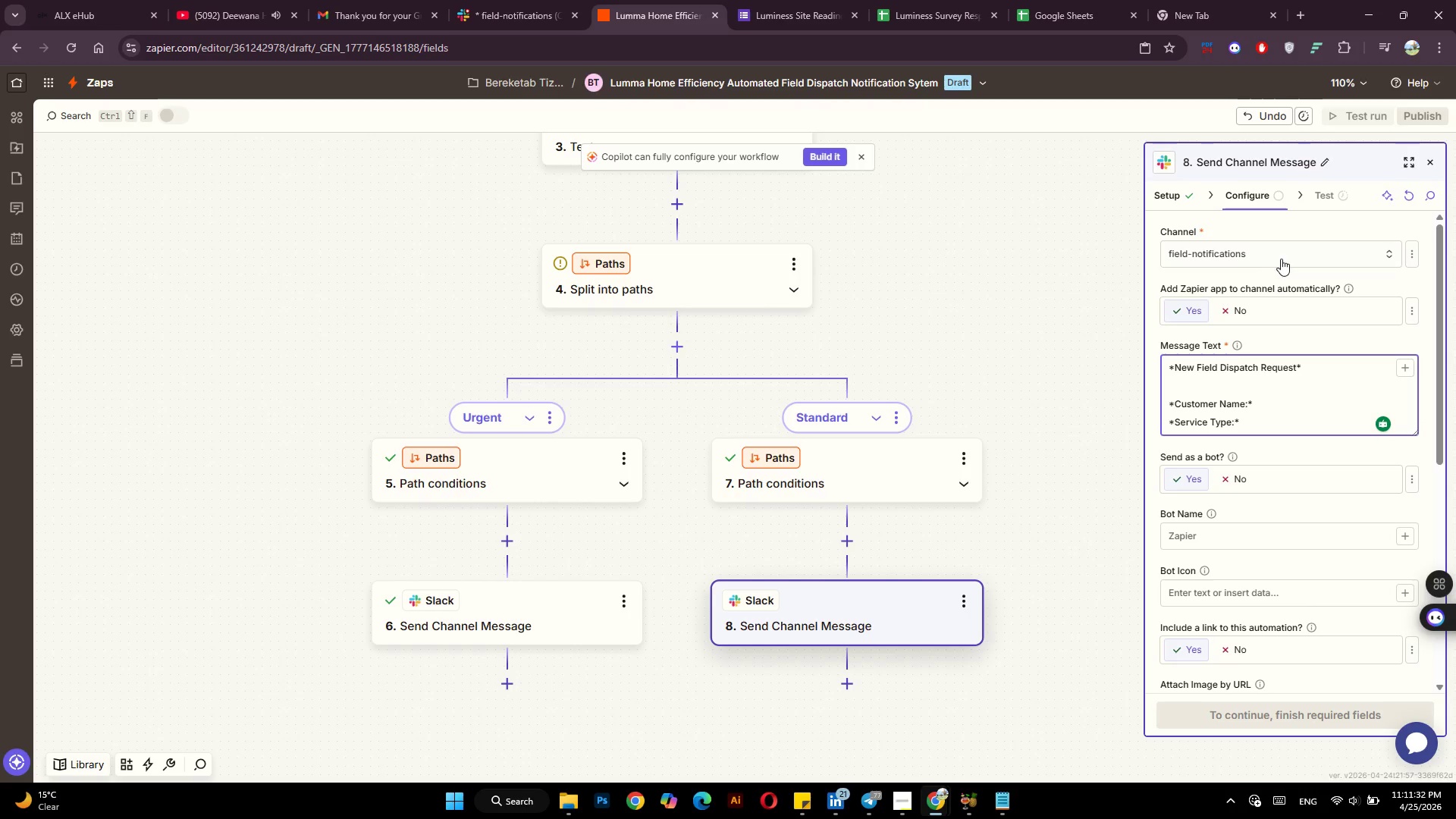 
key(Enter)
 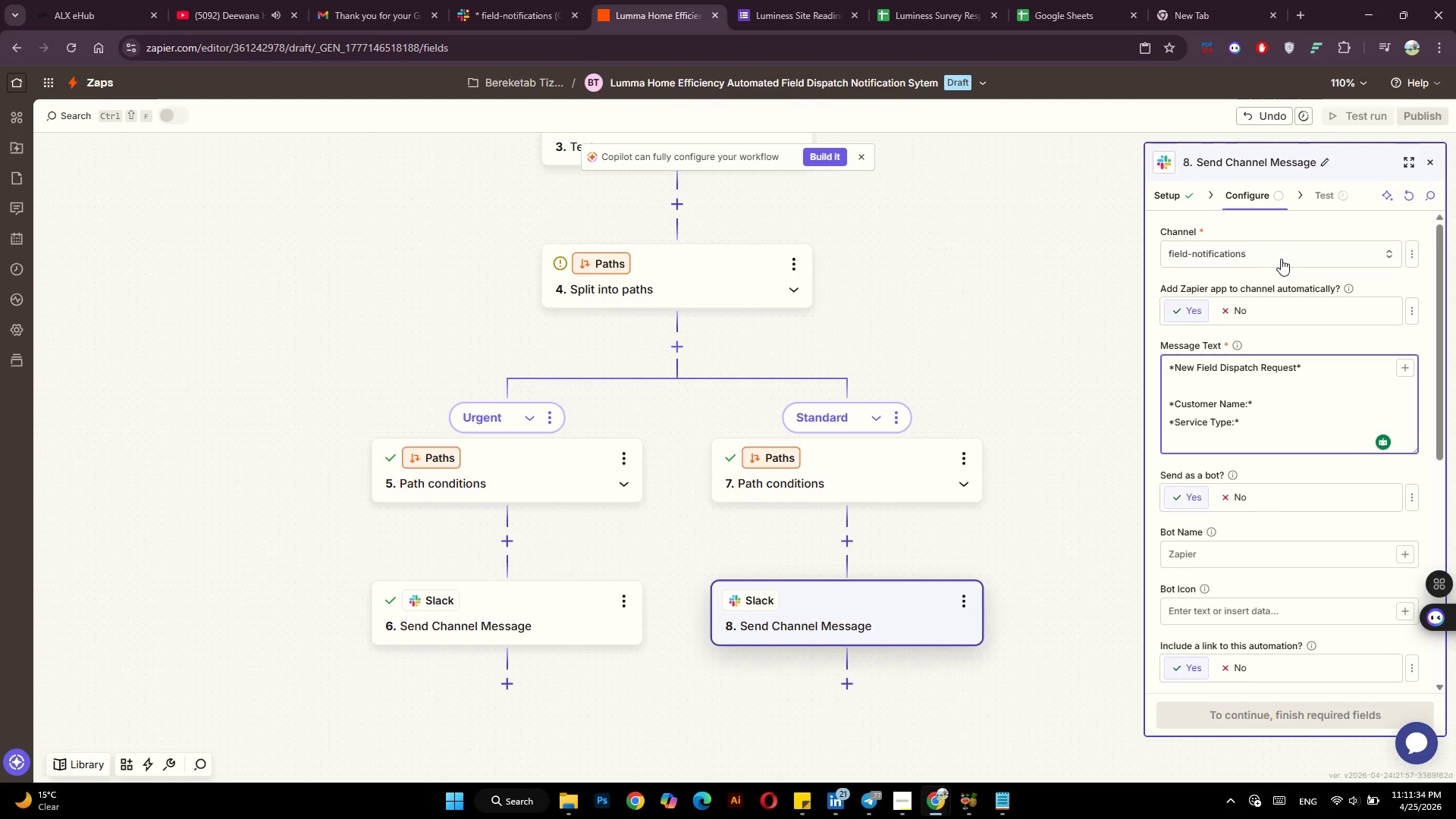 
type(Urgency*[Home]*[End])
 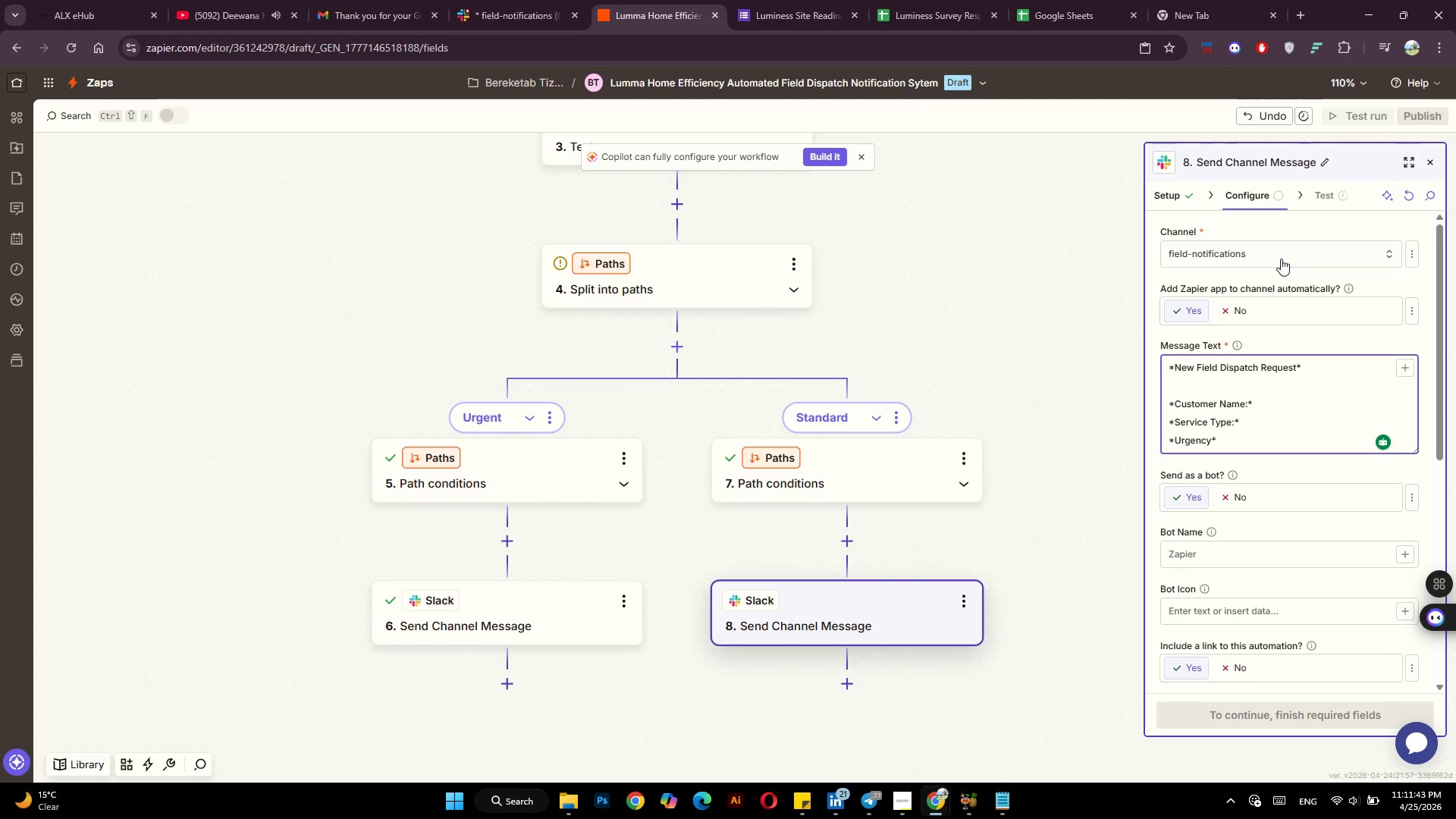 
key(ArrowLeft)
 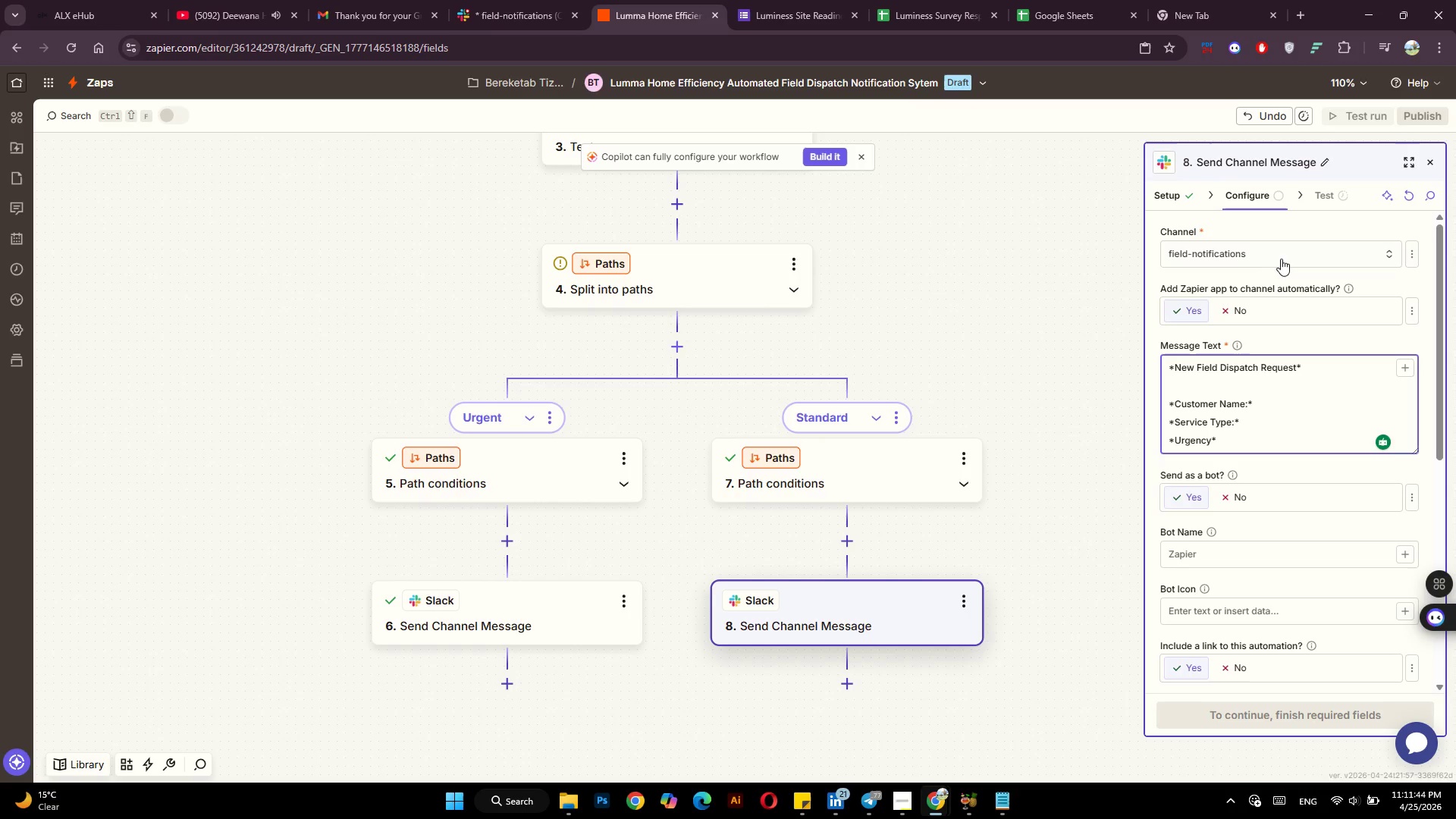 
key(Shift+Semicolon)
 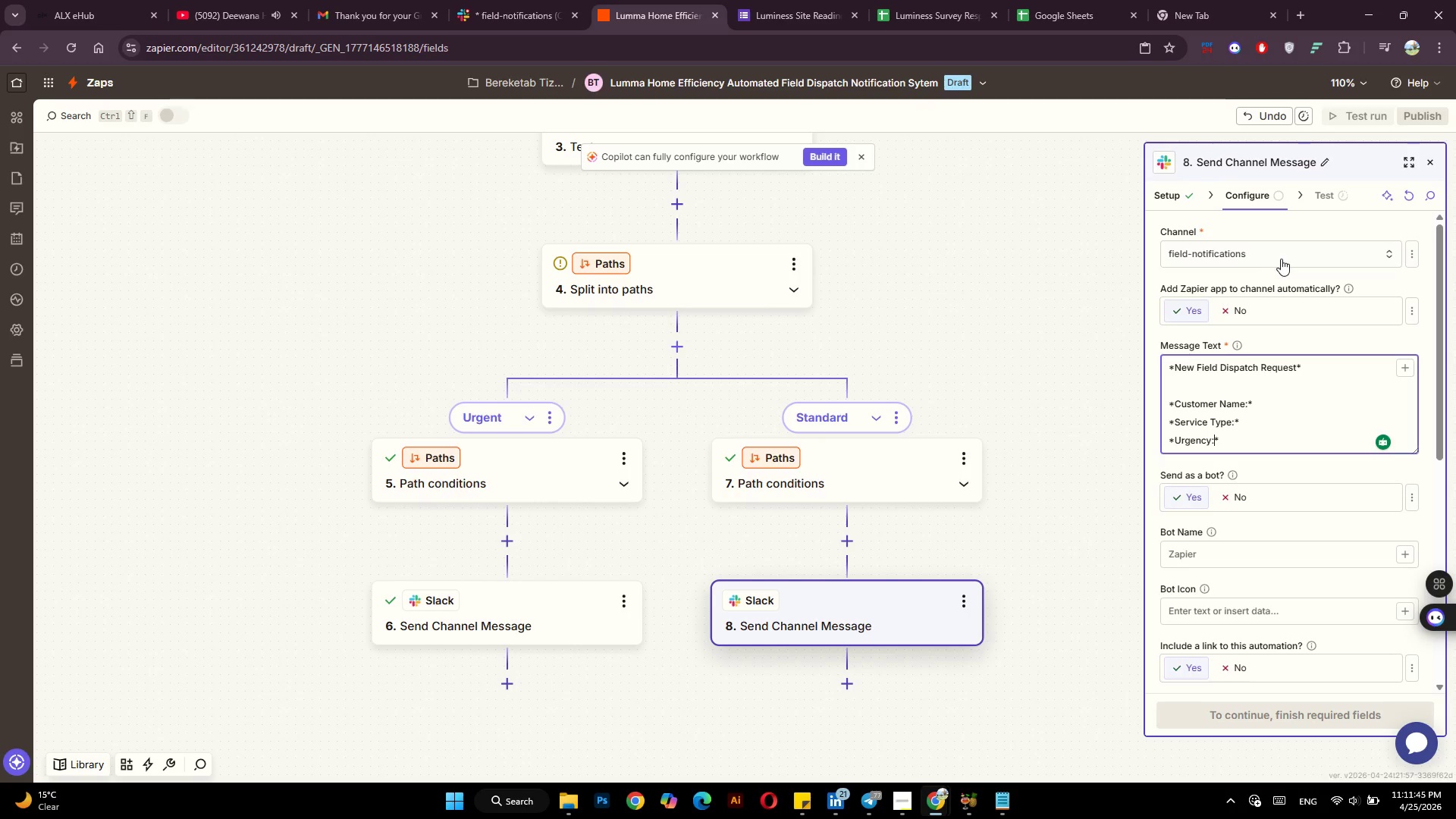 
key(ArrowRight)
 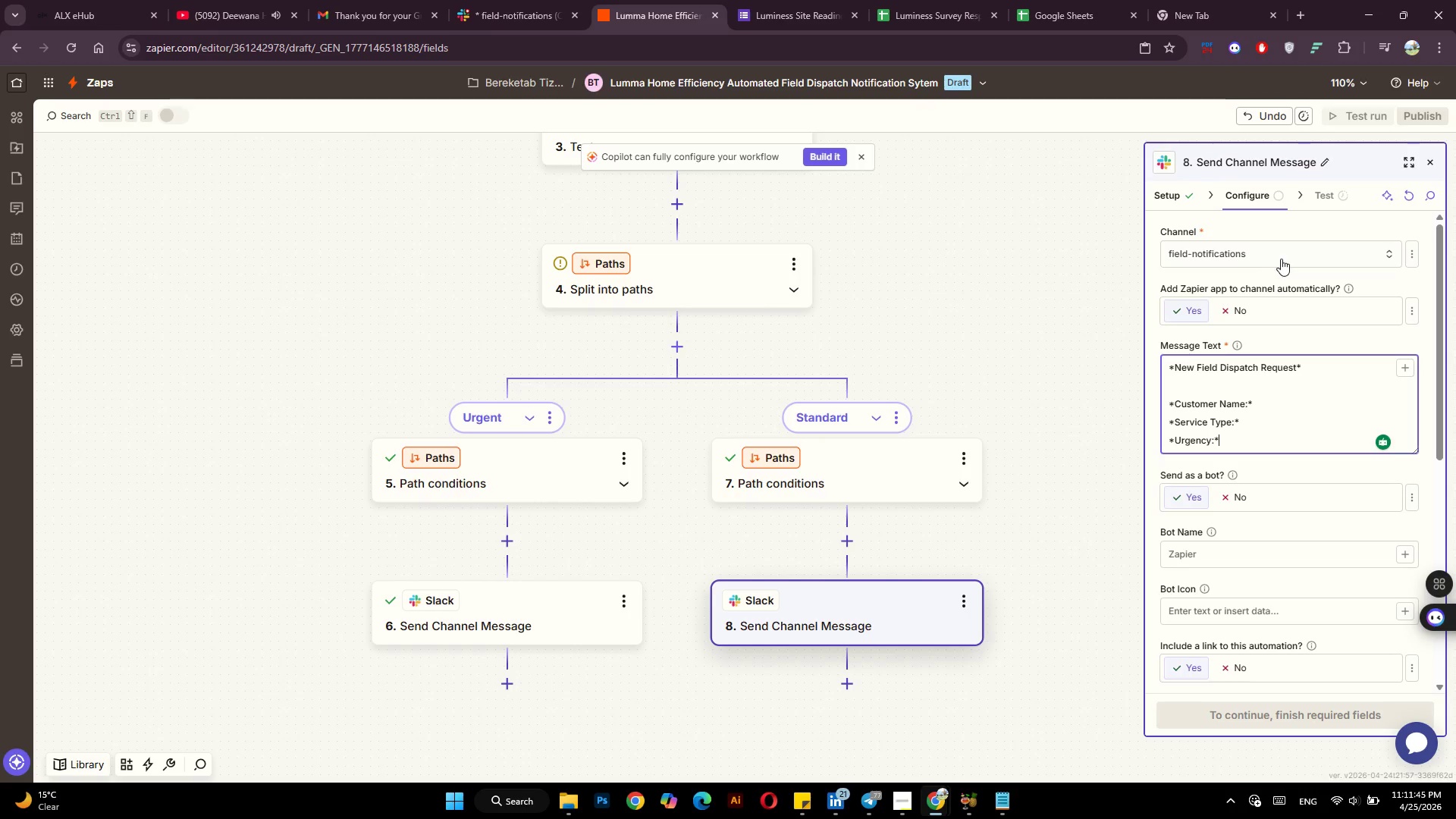 
type( Standard)
 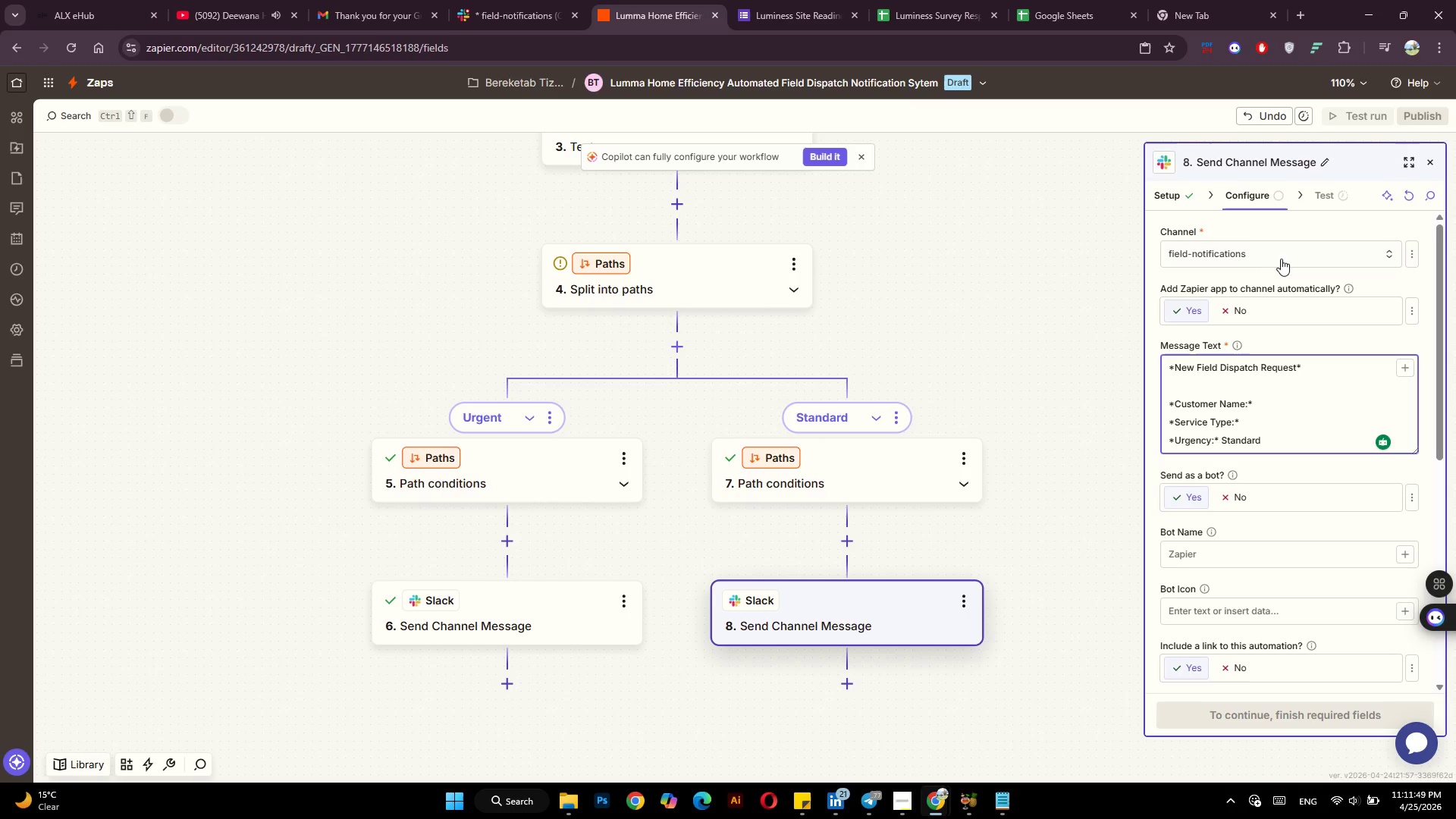 
wait(8.3)
 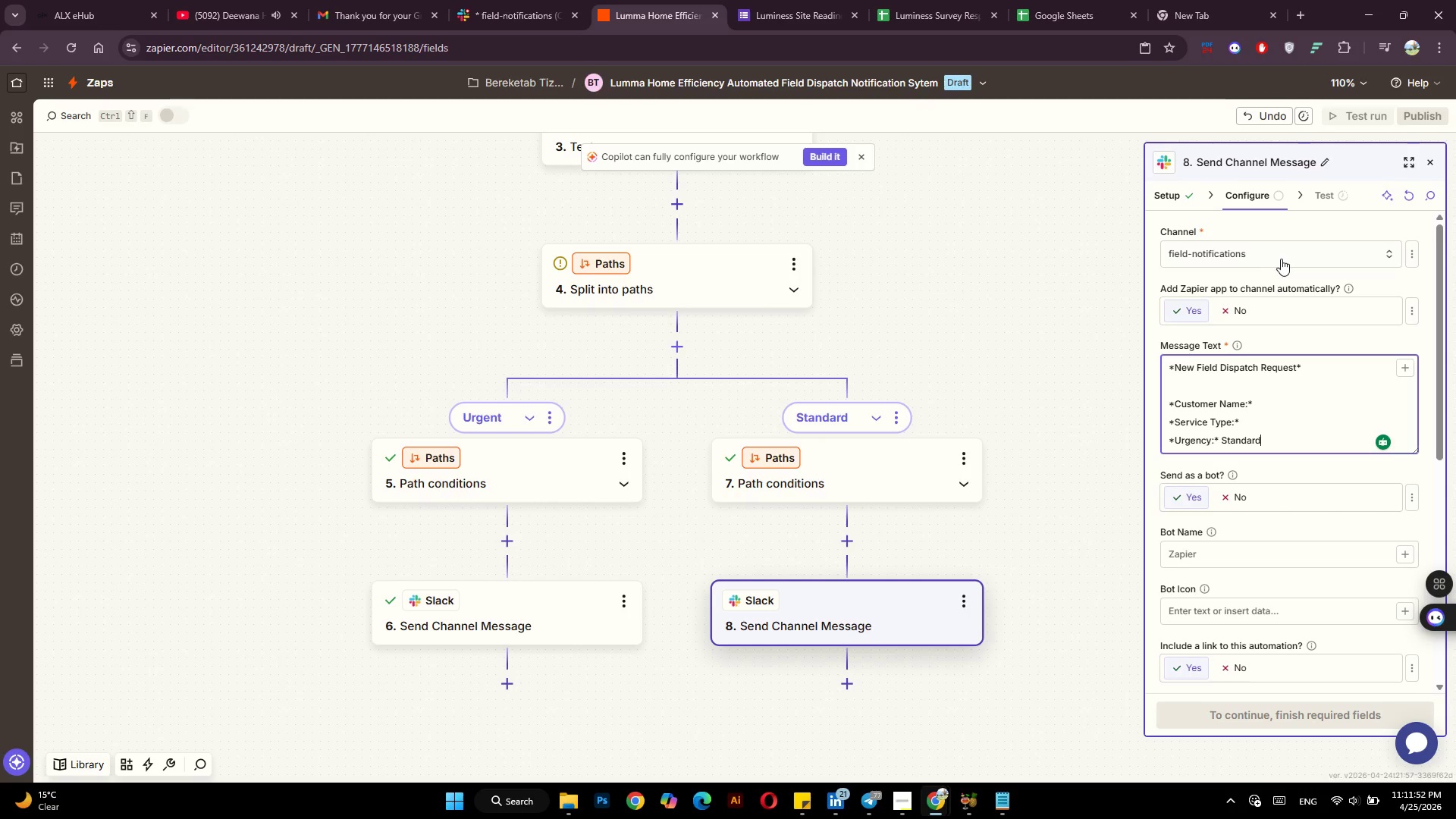 
left_click([1285, 406])
 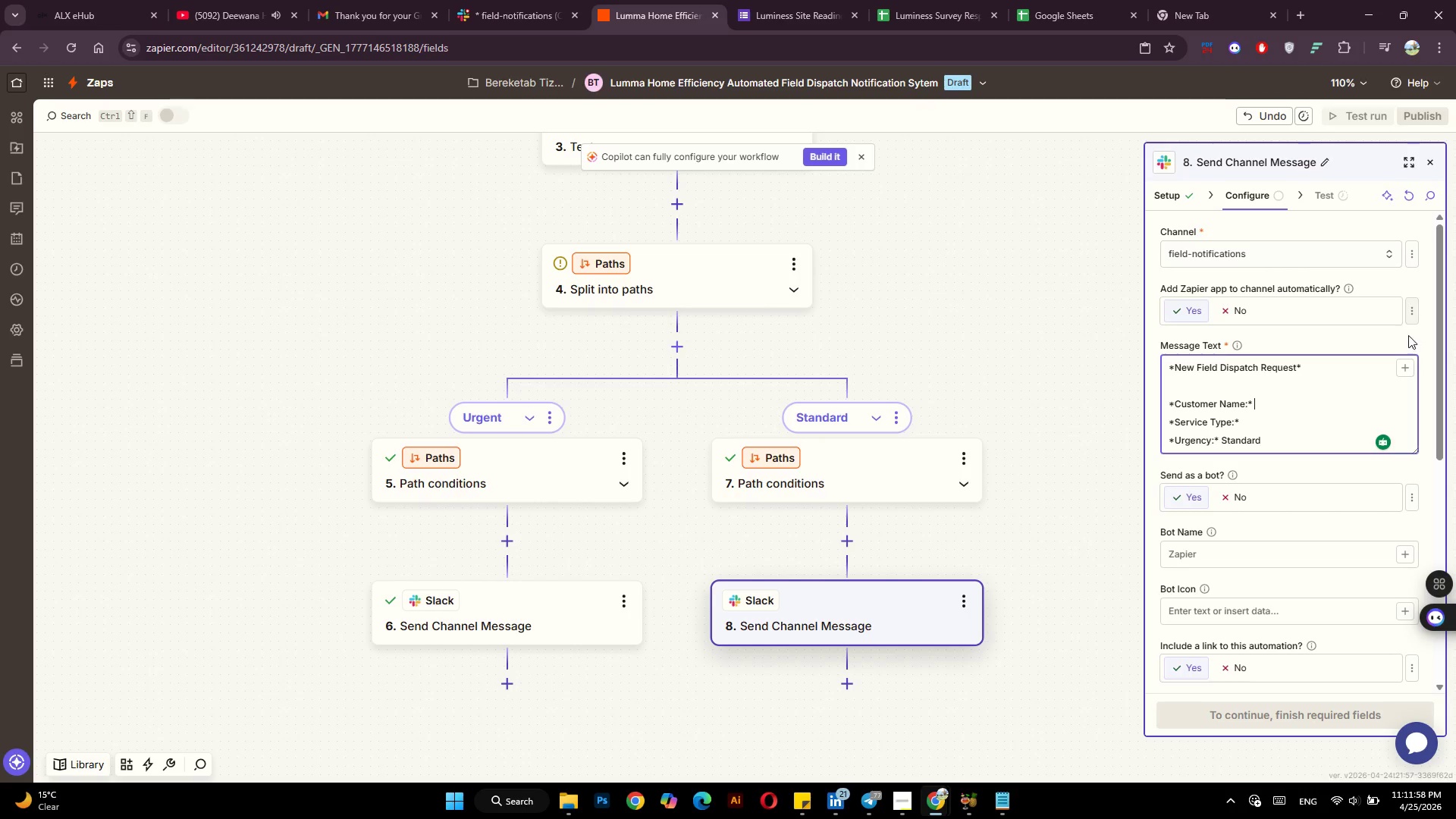 
left_click([1407, 372])
 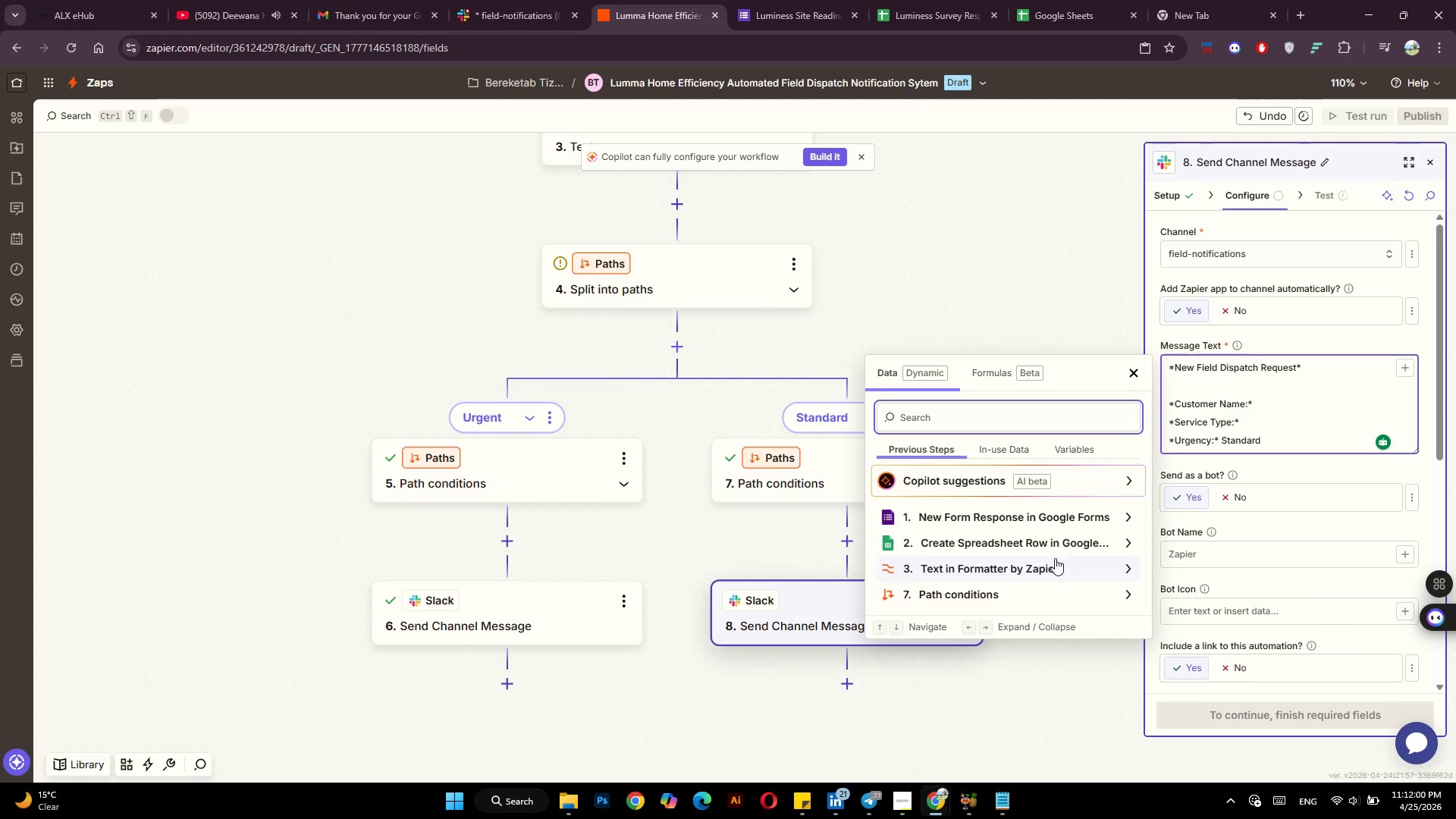 
left_click([1037, 570])
 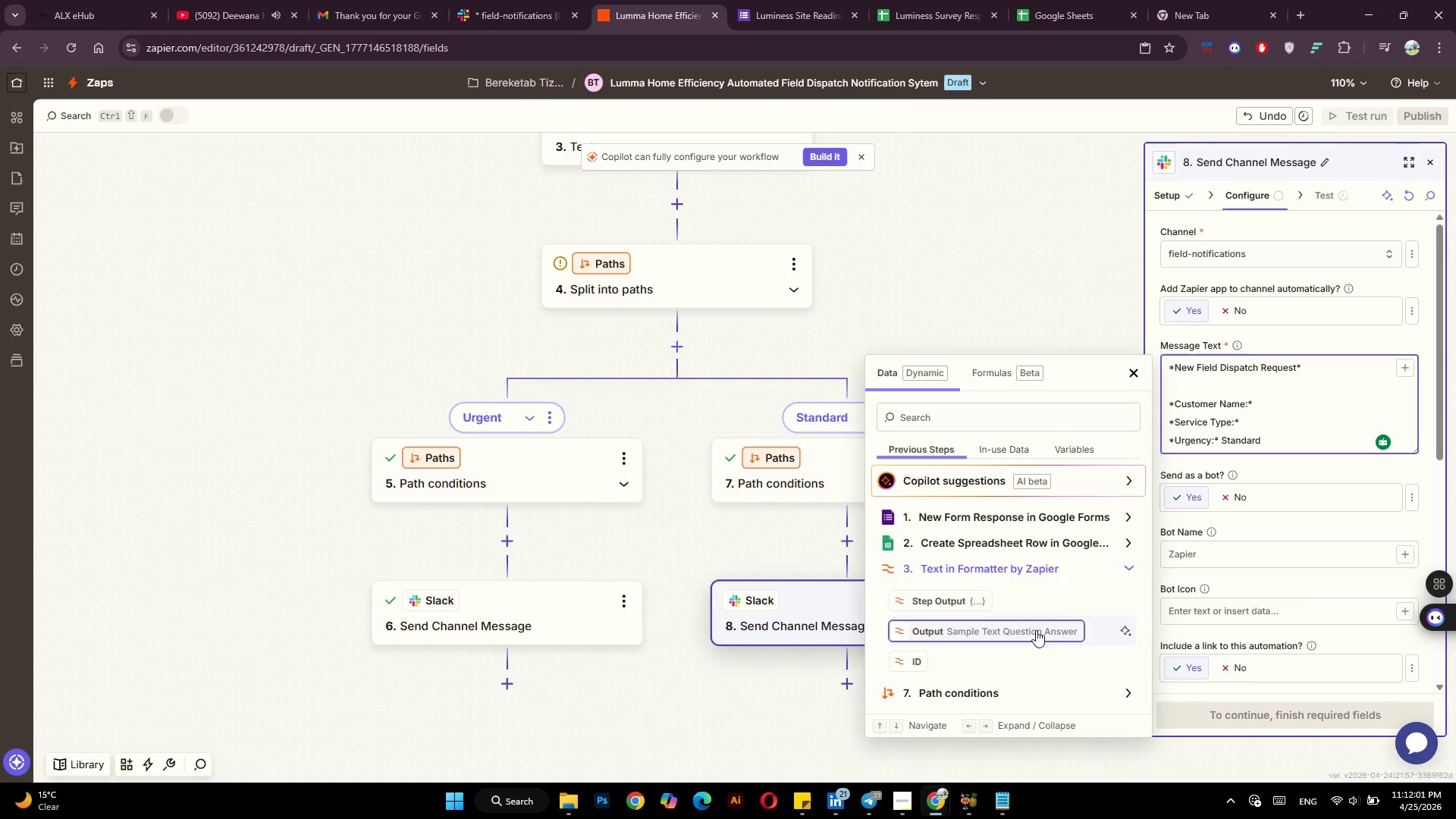 
left_click([1036, 630])
 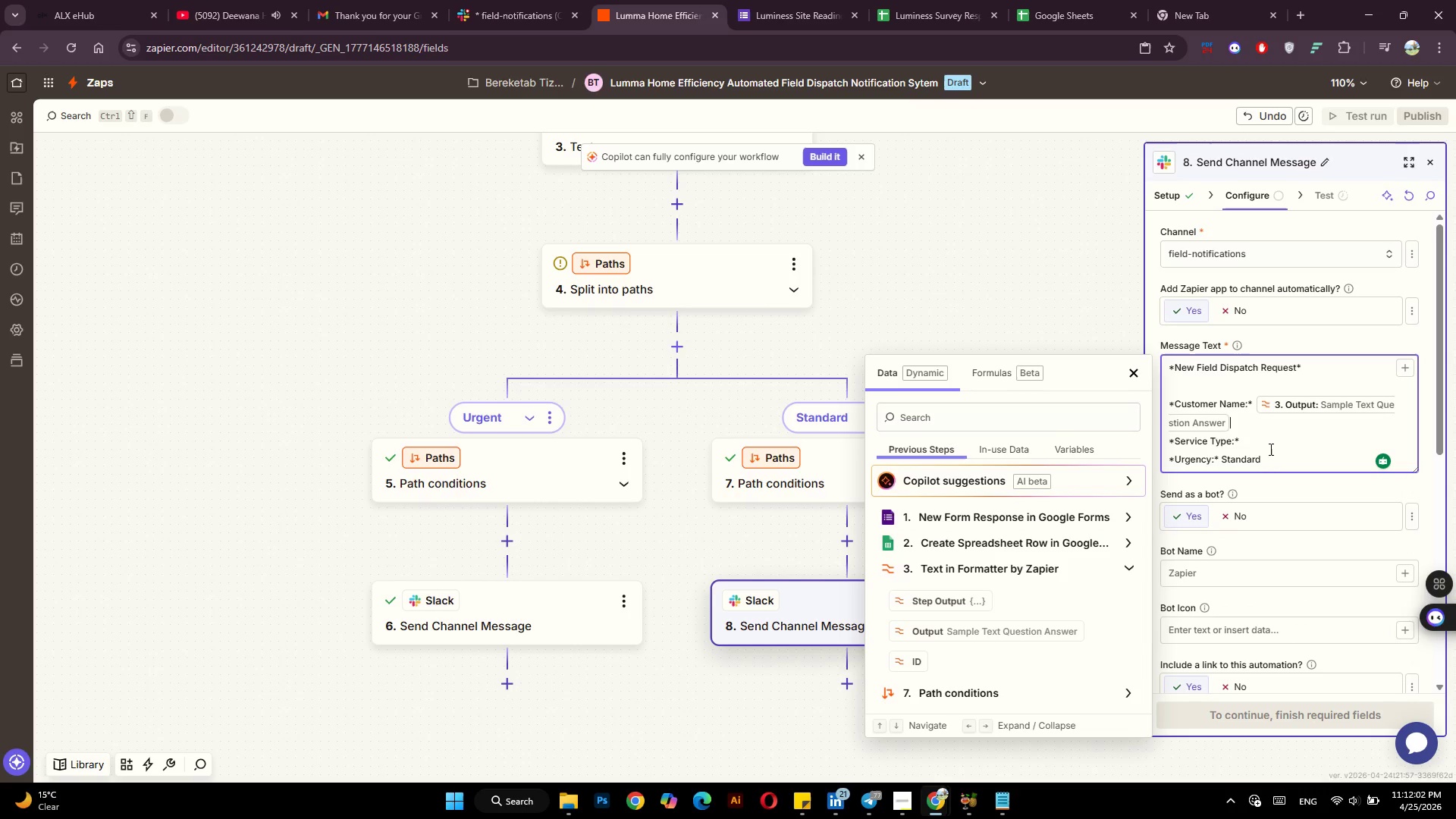 
left_click([1275, 445])
 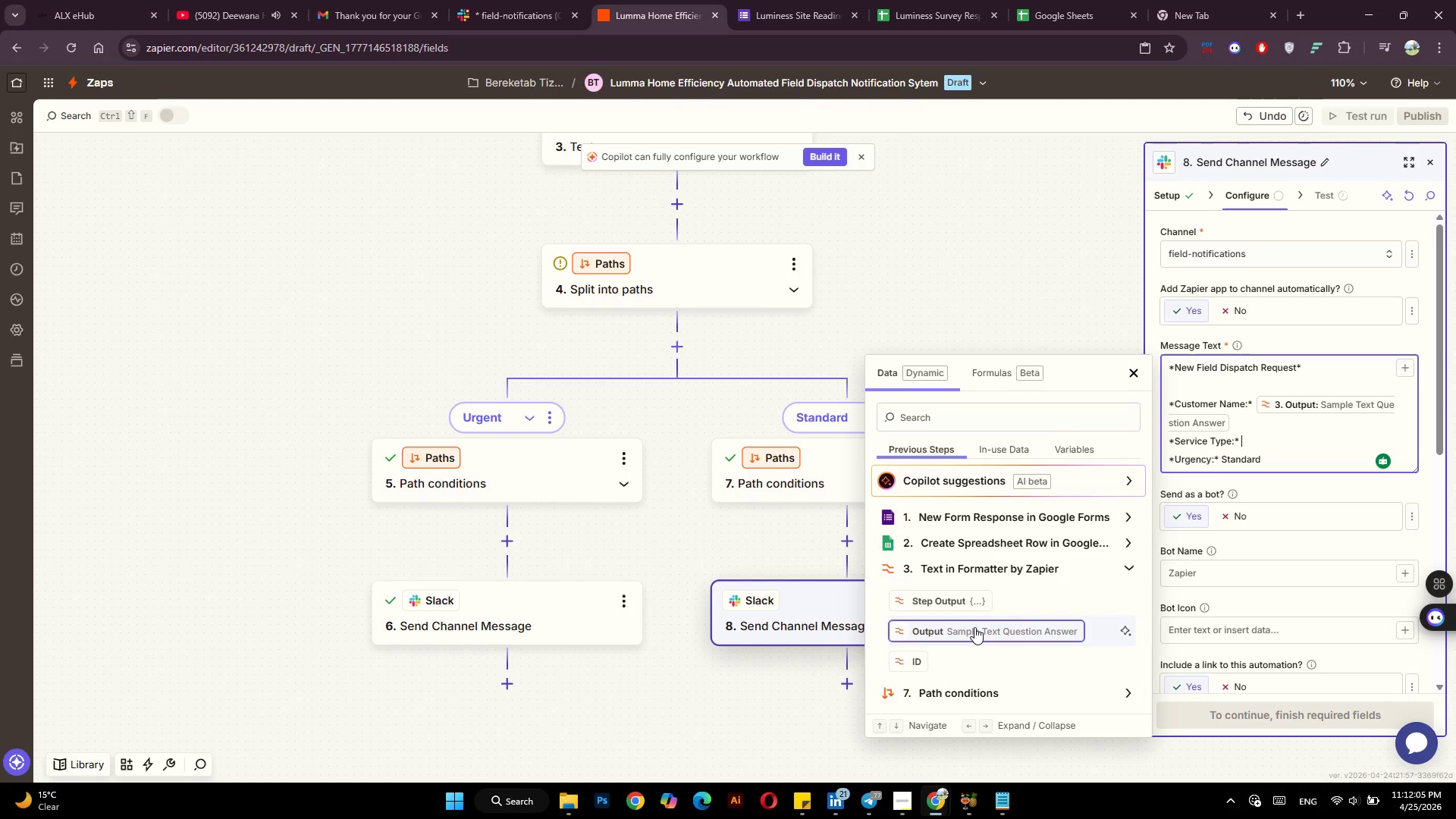 
left_click([974, 628])
 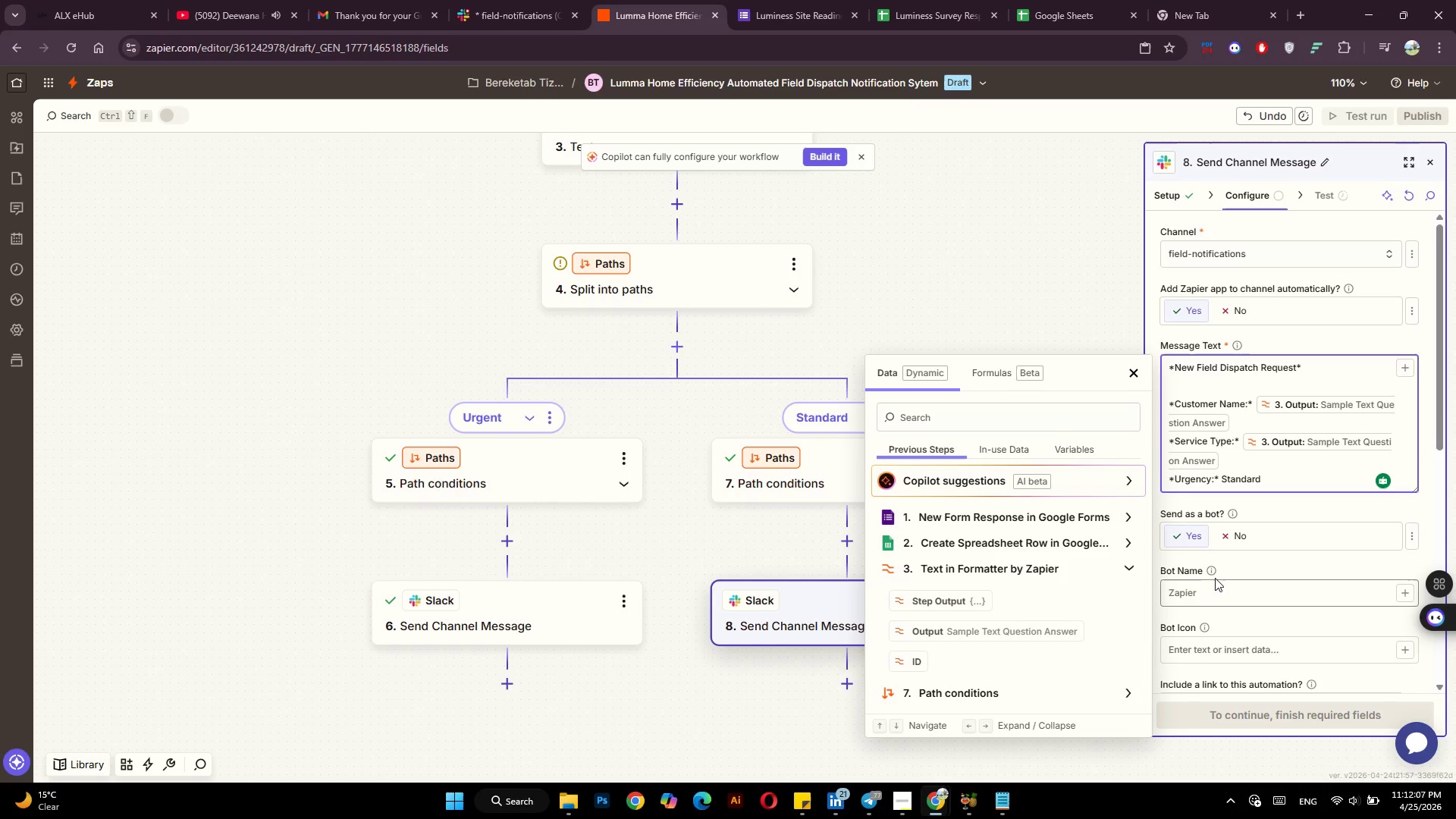 
scroll: coordinate [1240, 570], scroll_direction: down, amount: 12.0
 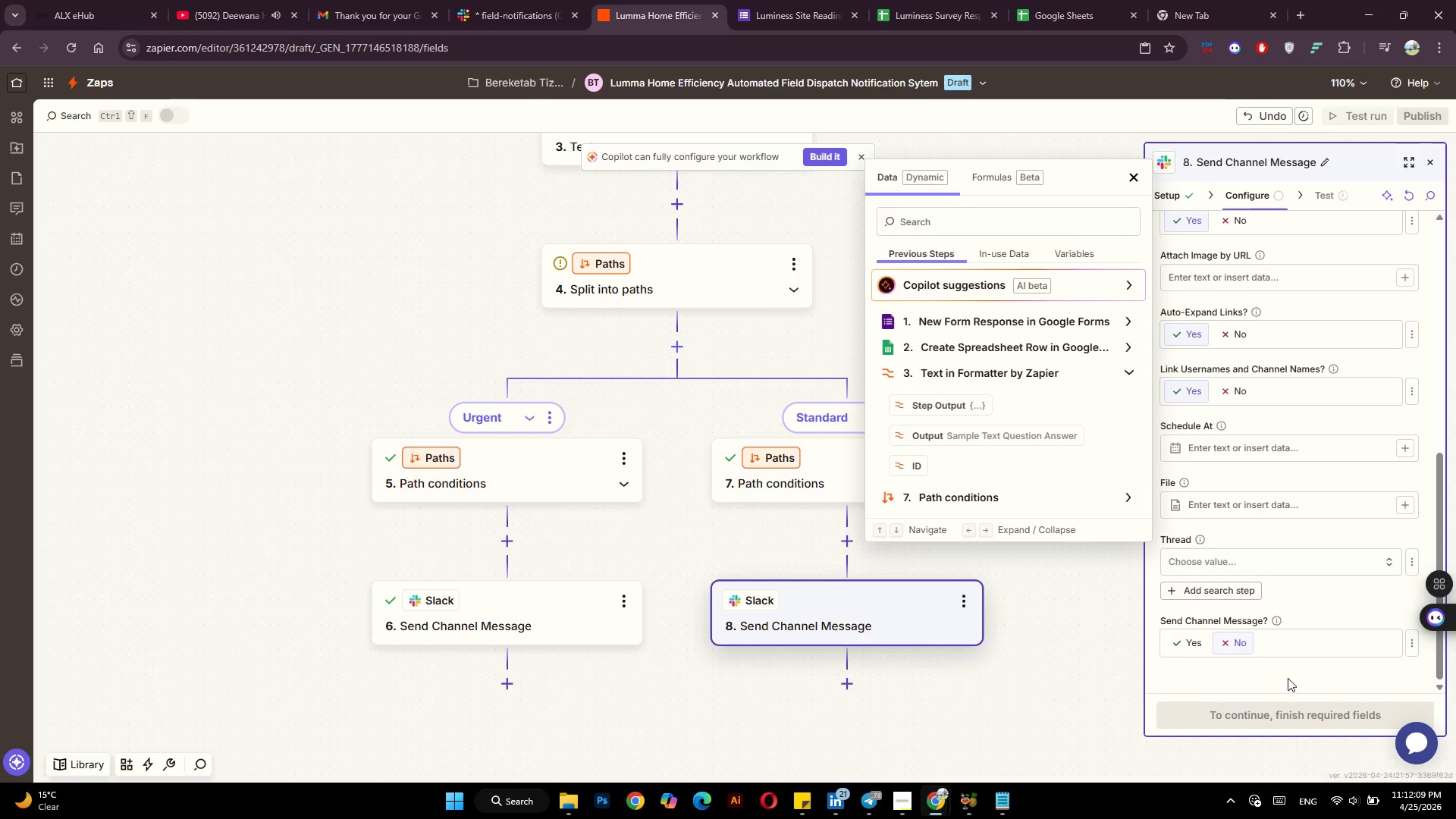 
left_click([1288, 679])
 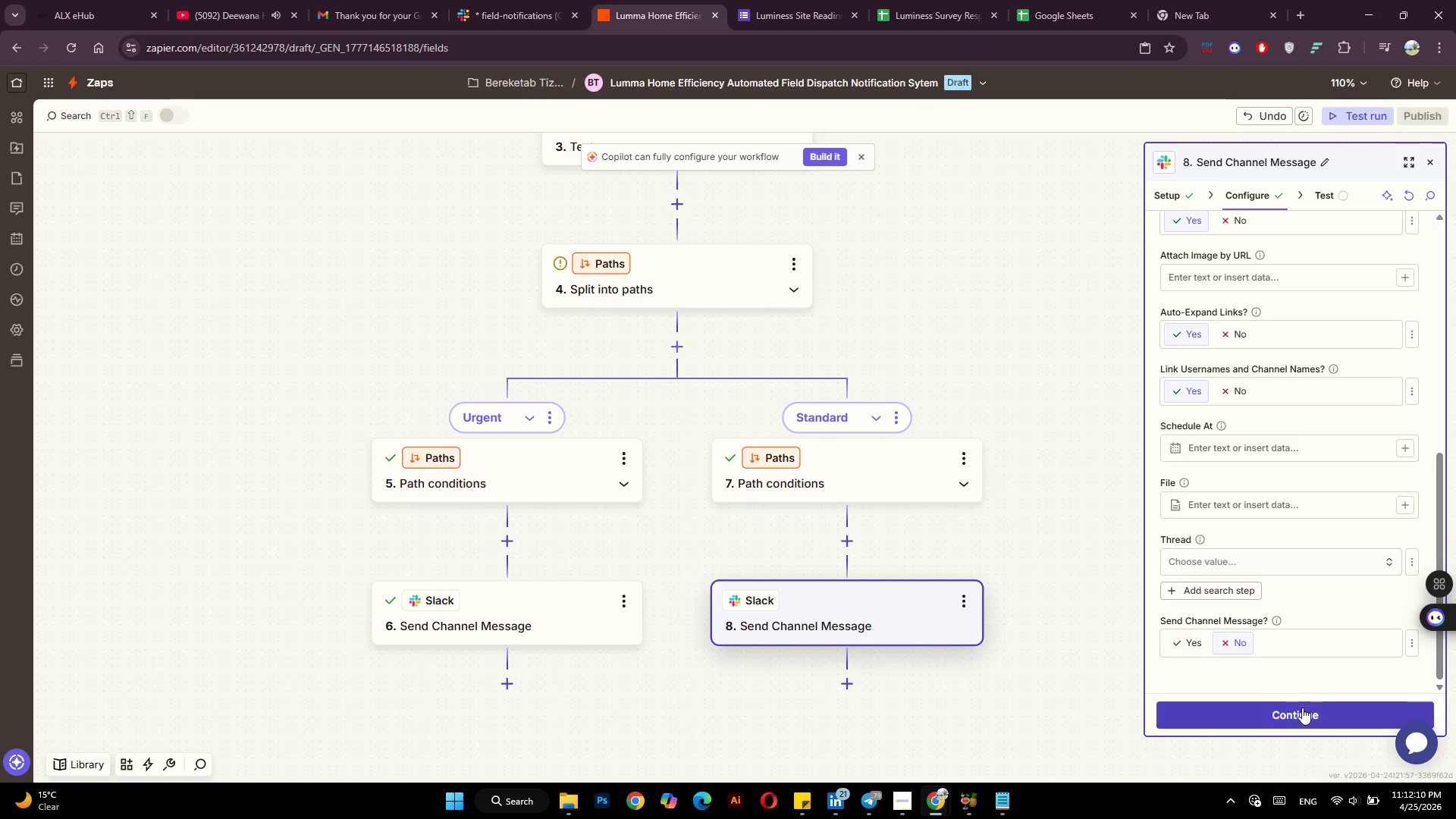 
left_click([1302, 708])
 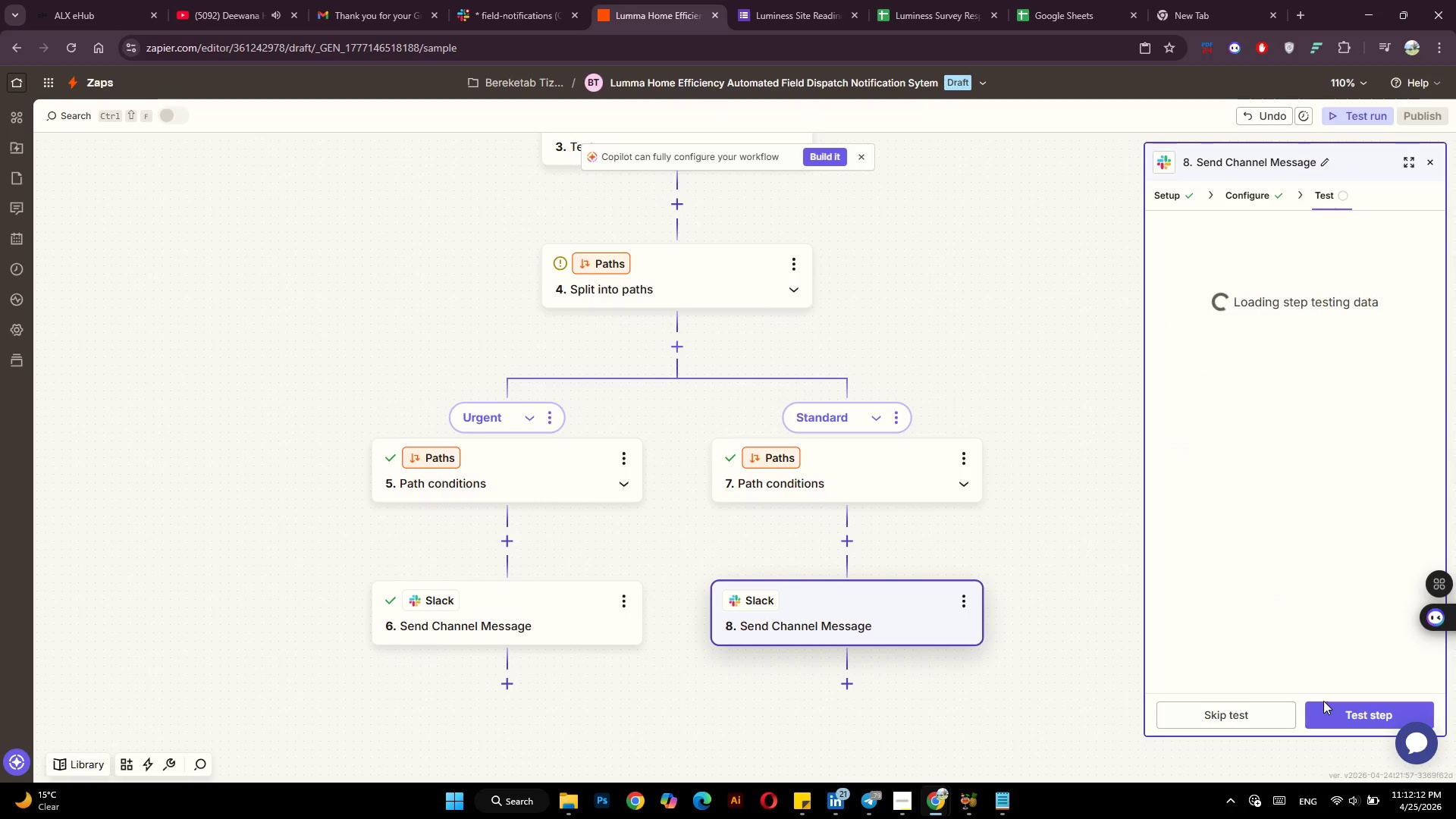 
left_click([1325, 706])
 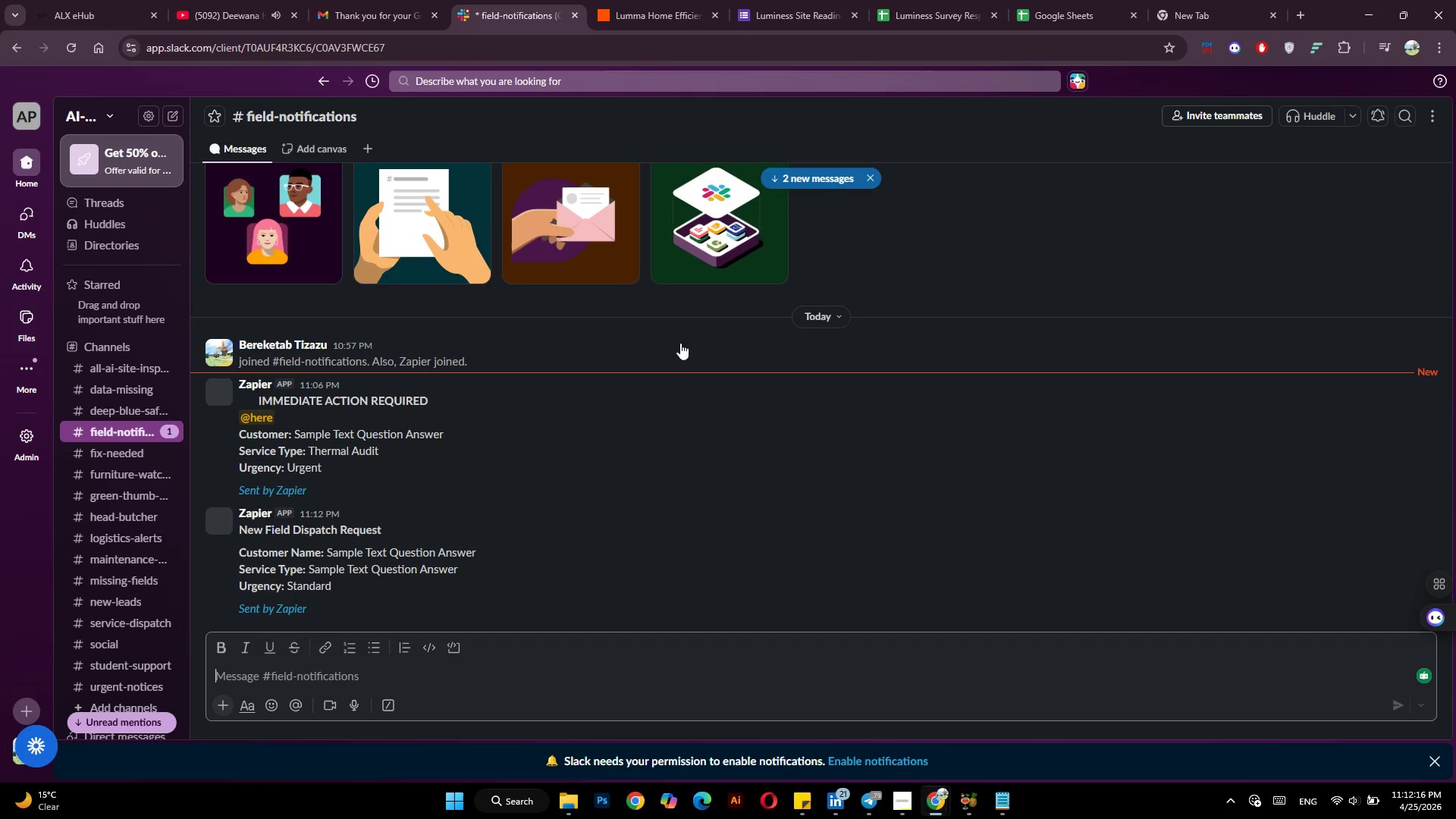 
wait(9.44)
 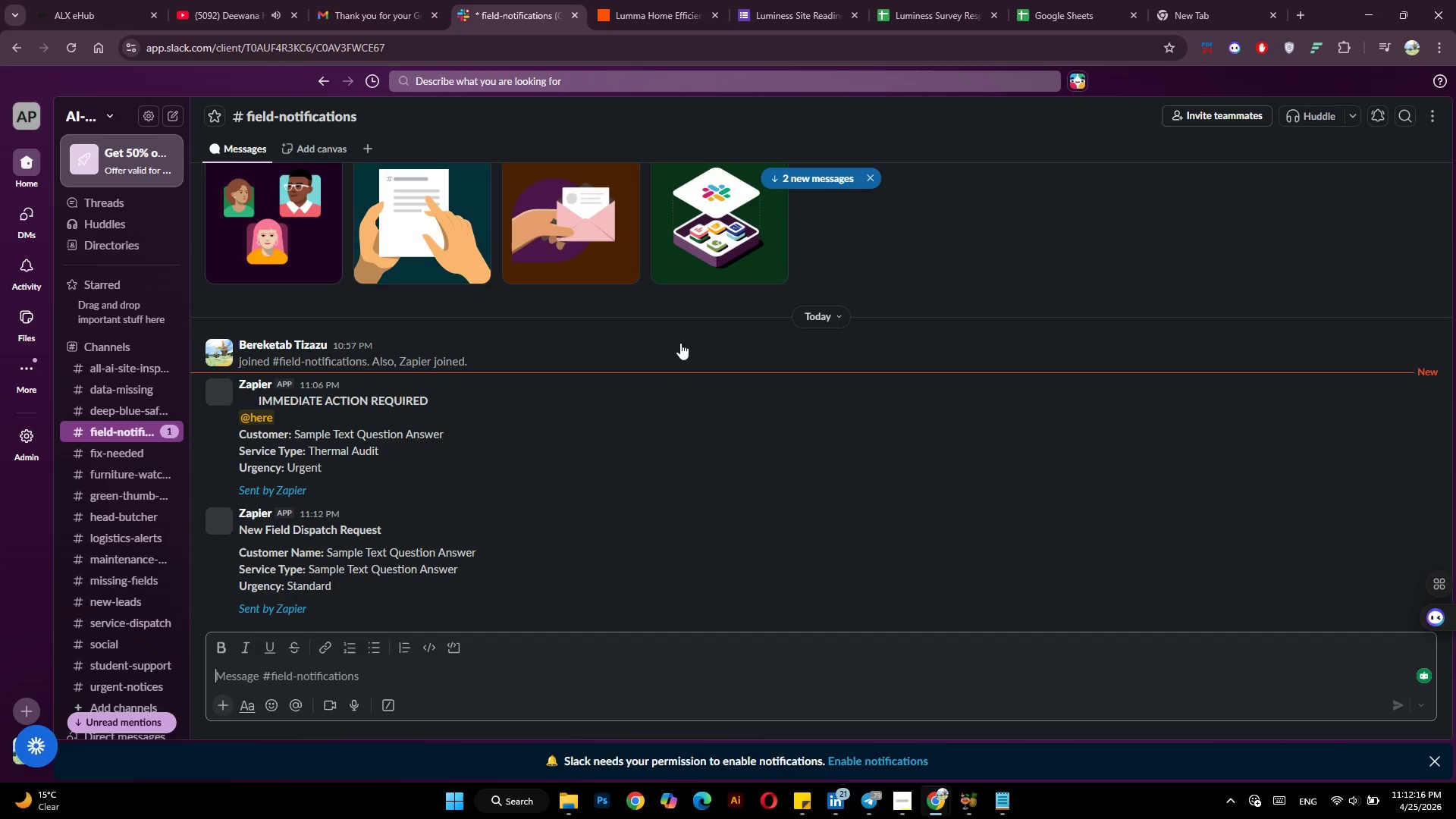 
left_click([647, 3])
 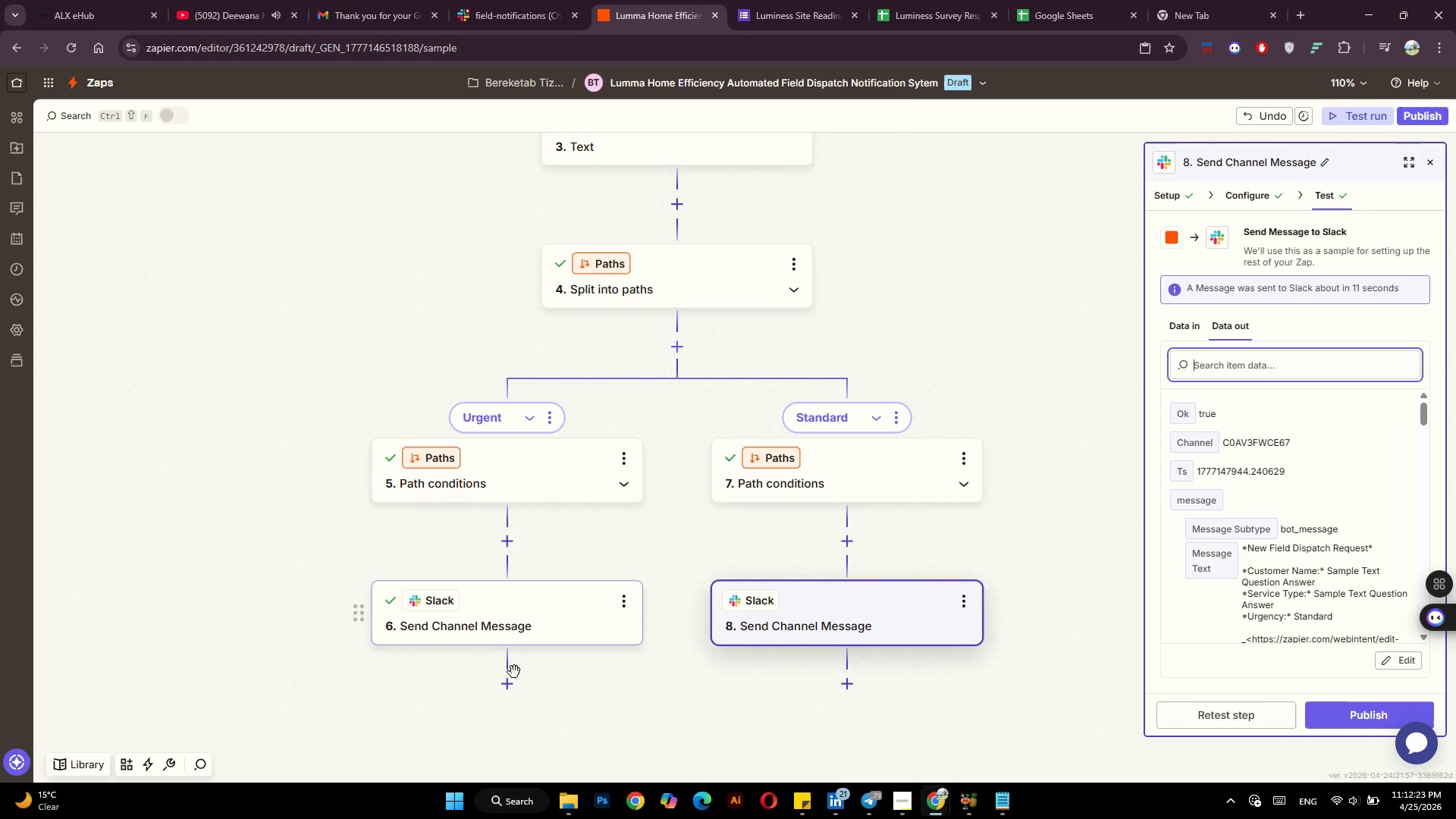 
left_click([516, 685])
 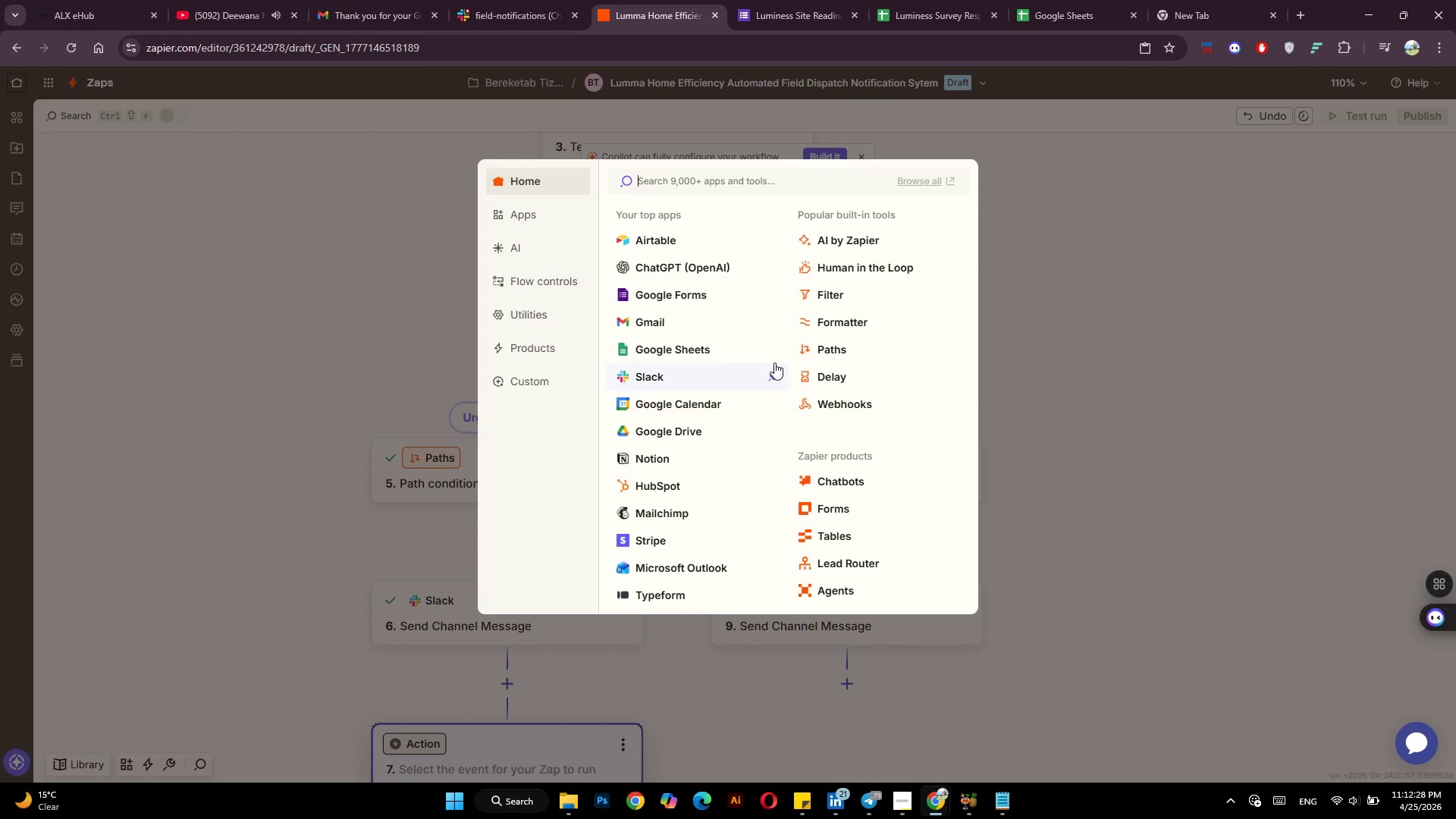 
wait(5.19)
 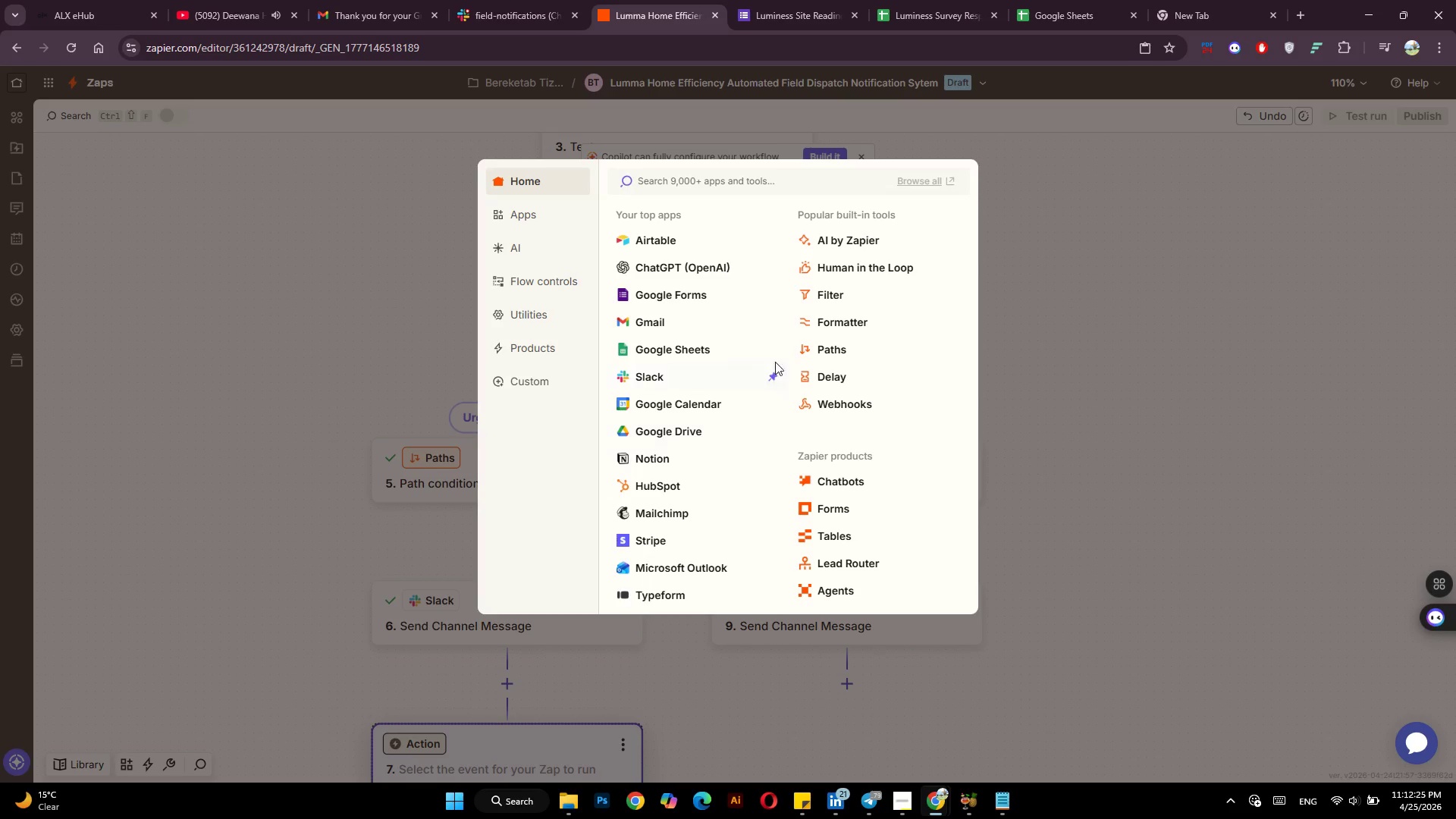 
left_click([714, 352])
 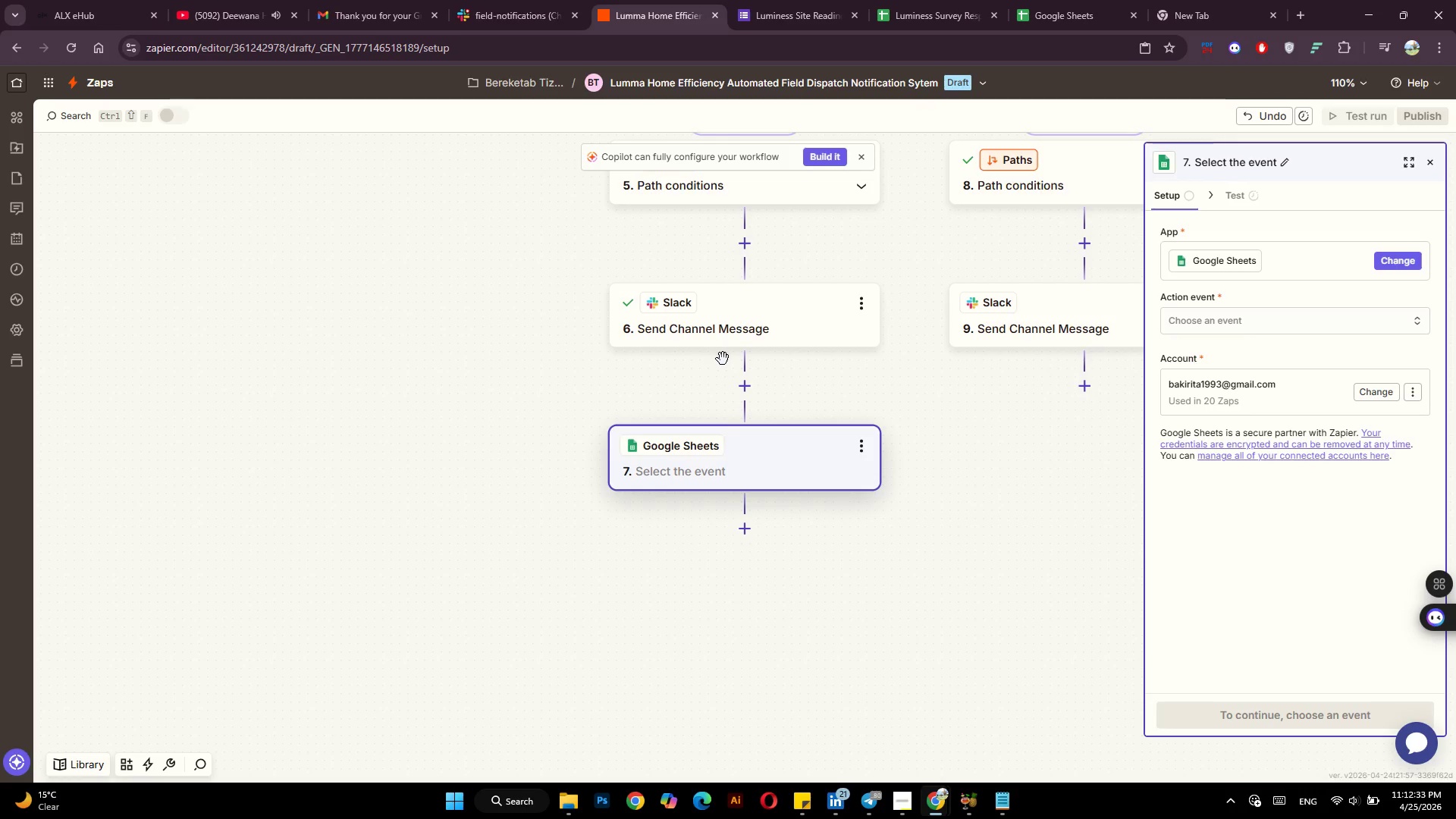 
wait(8.61)
 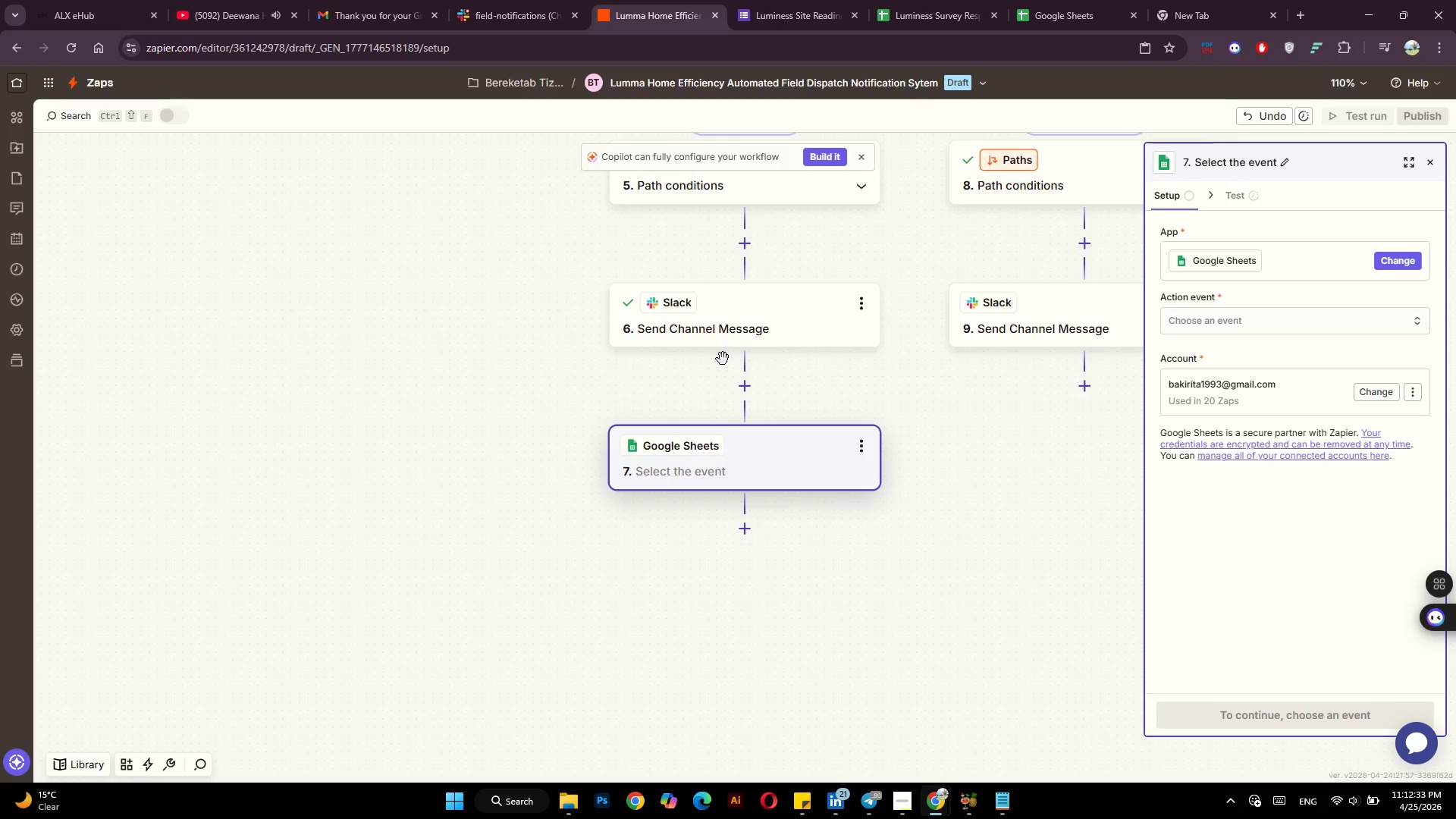 
left_click([1045, 4])
 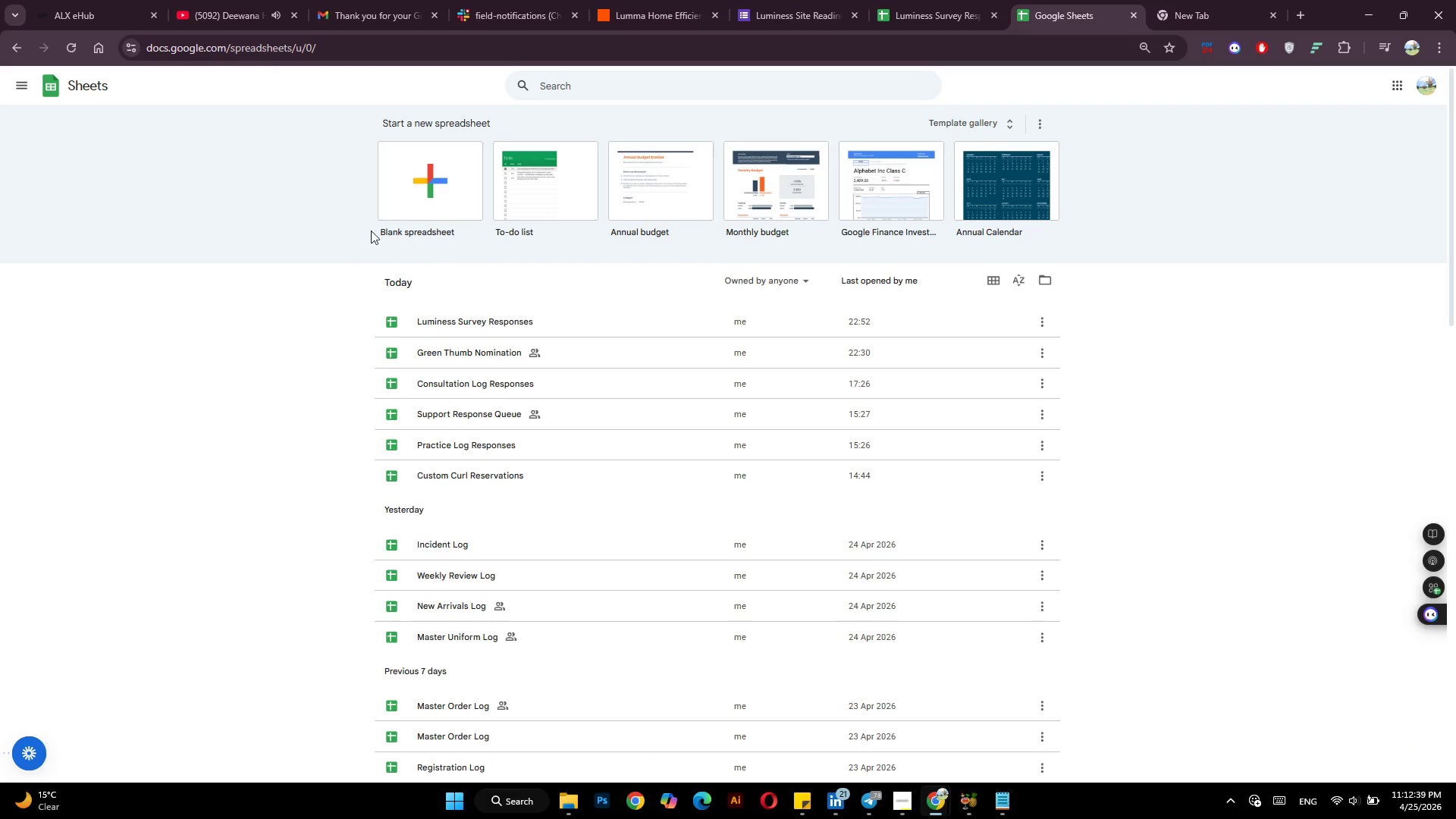 
left_click([431, 197])
 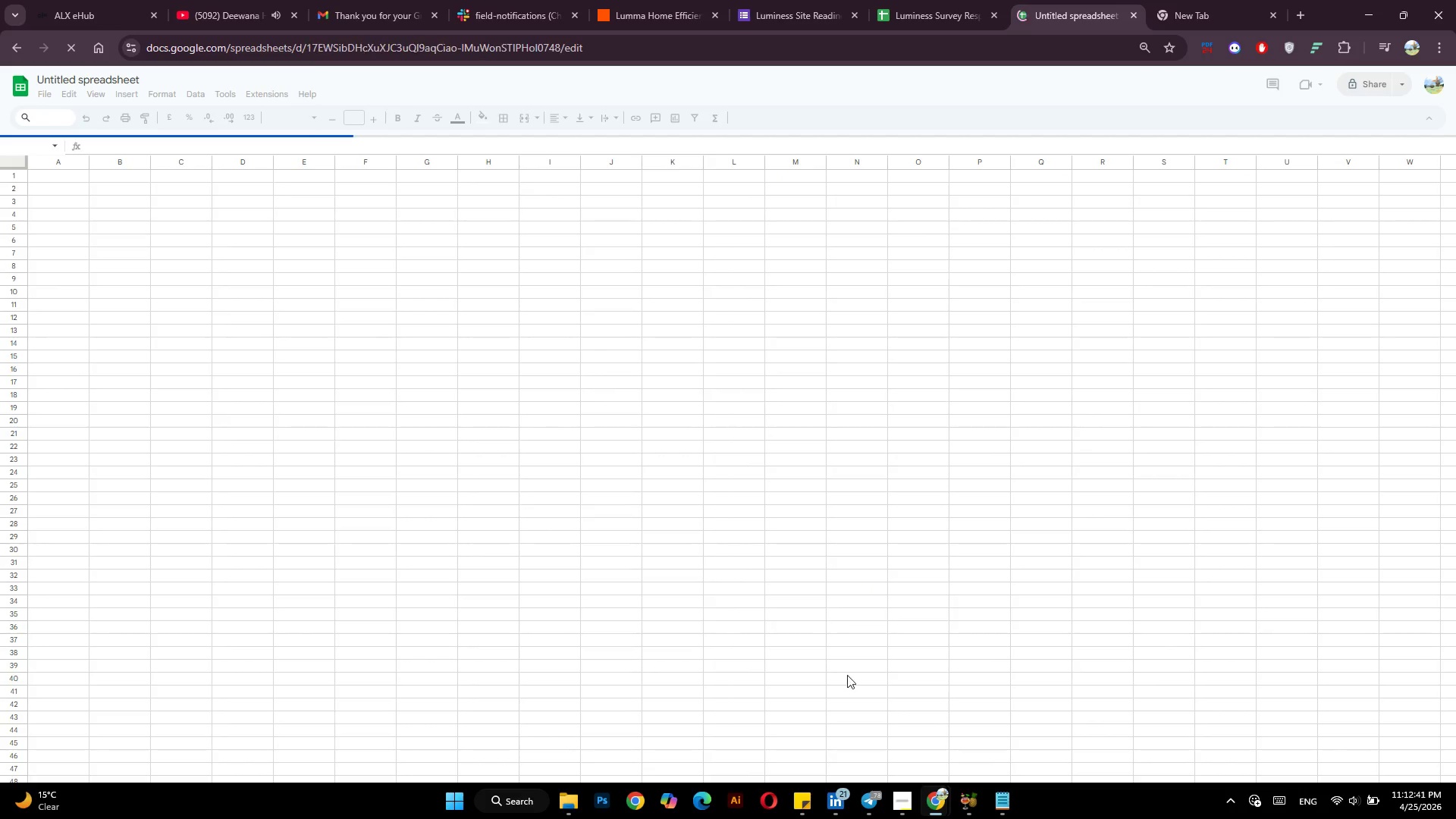 
left_click([909, 799])